 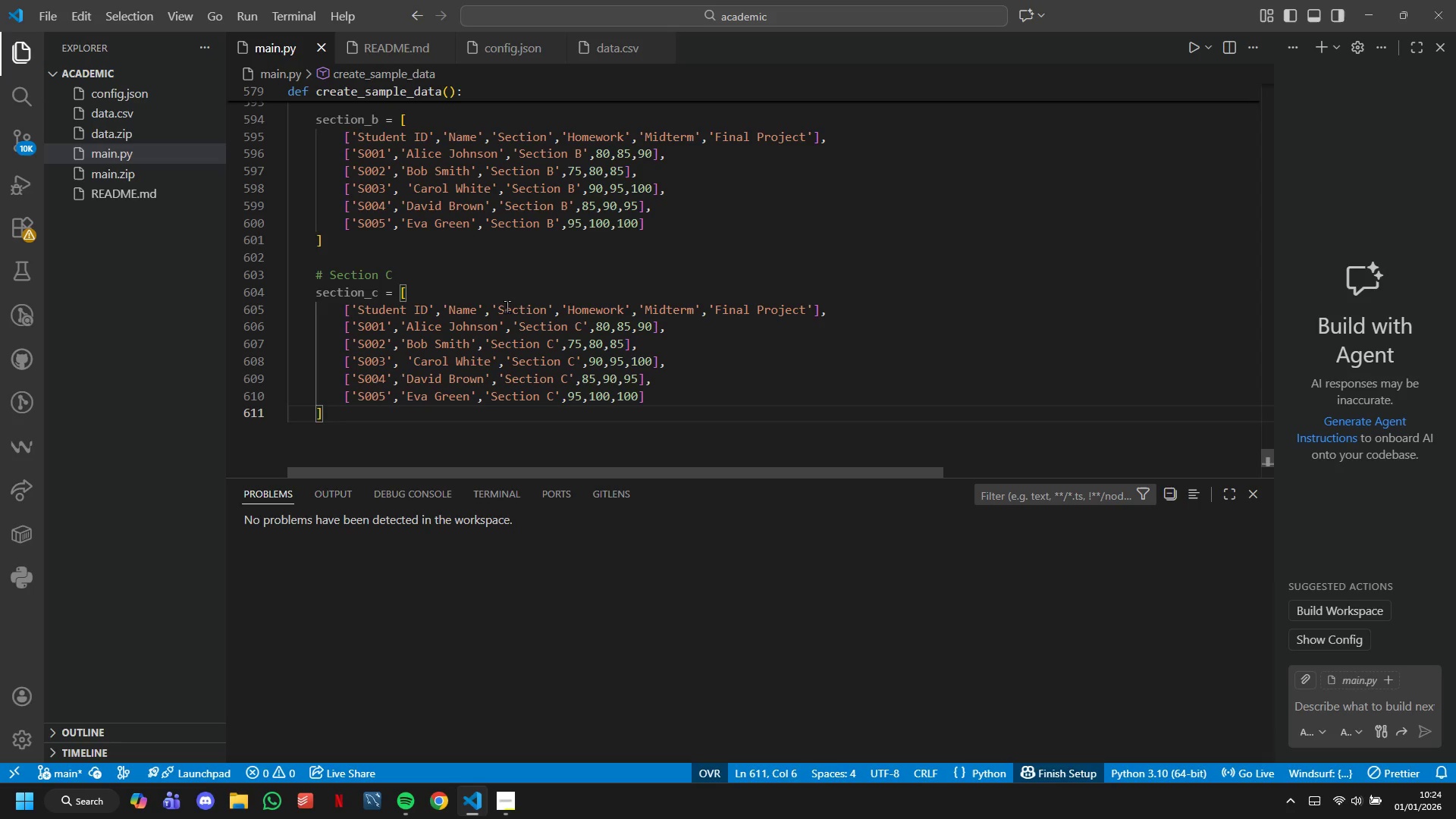 
left_click_drag(start_coordinate=[497, 157], to_coordinate=[403, 157])
 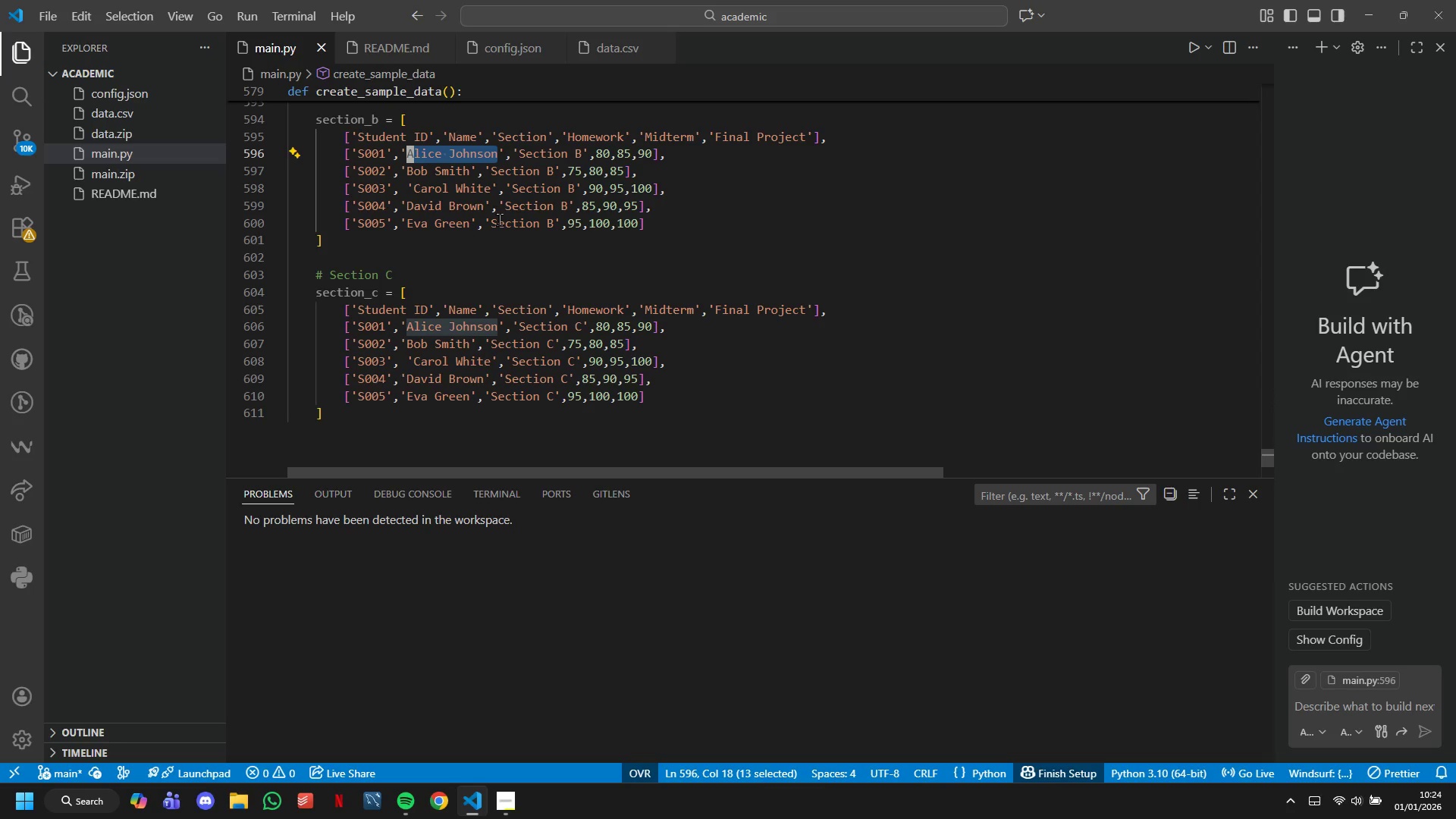 
key(CapsLock)
 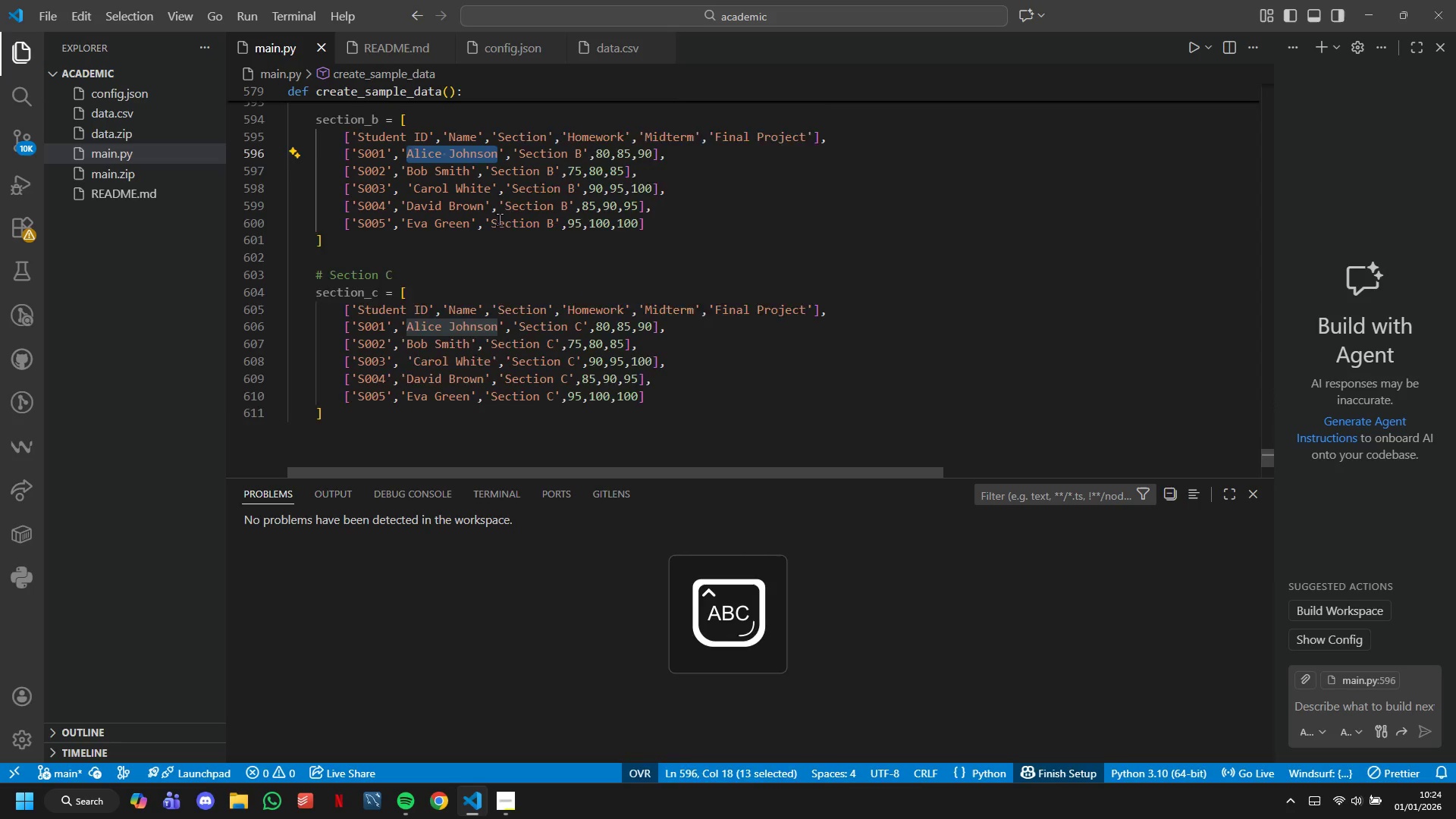 
key(F)
 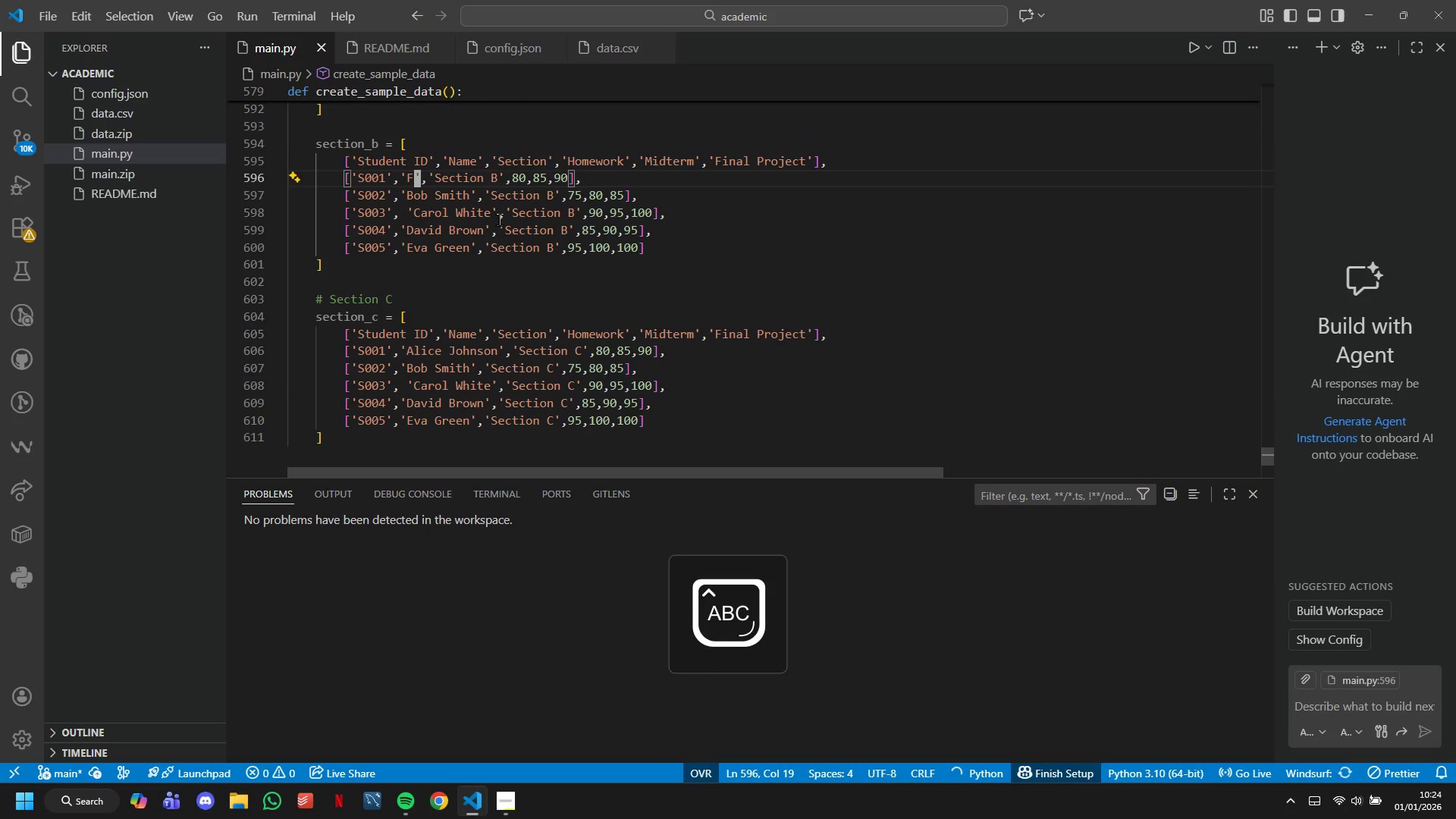 
key(CapsLock)
 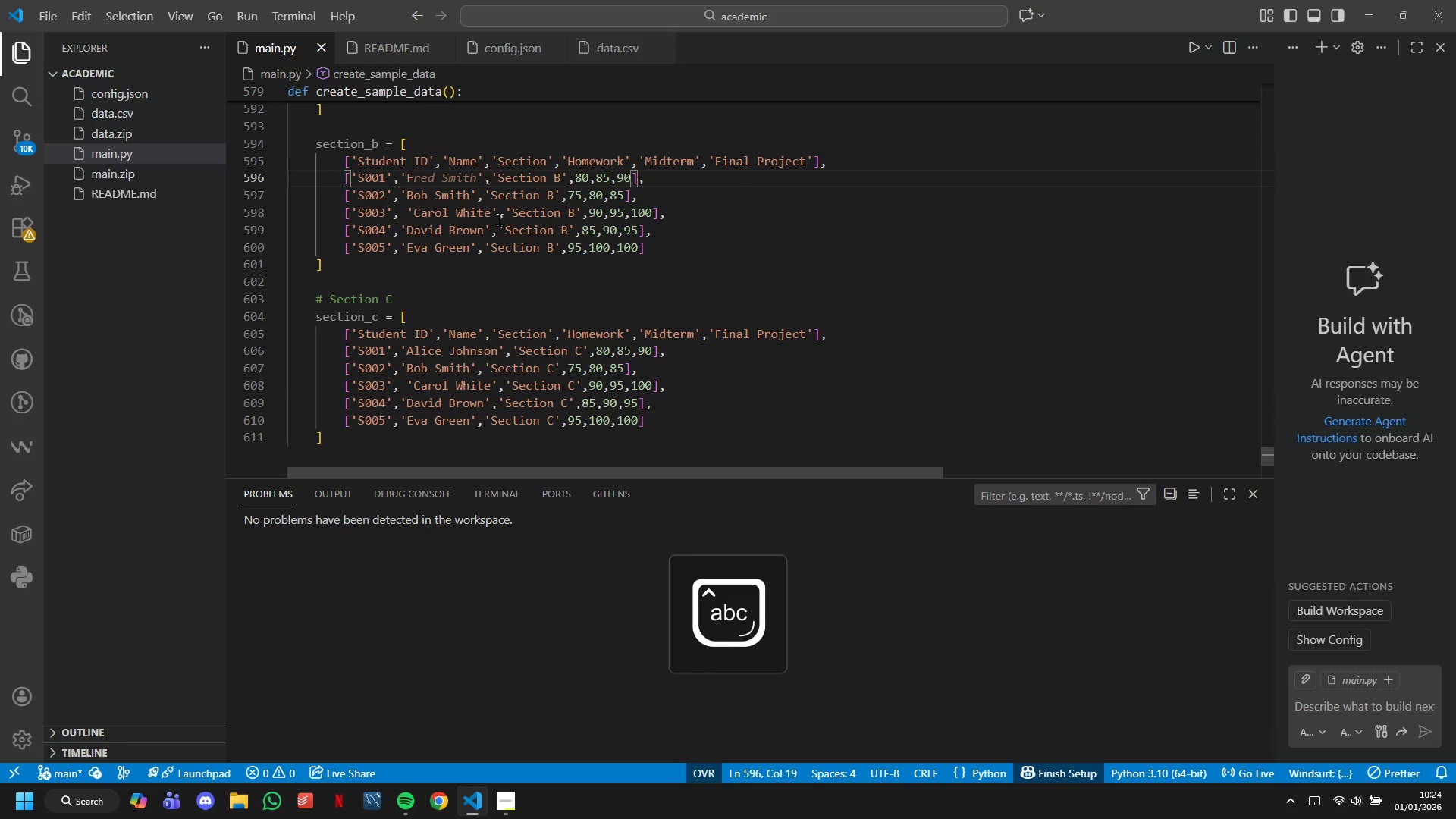 
key(R)
 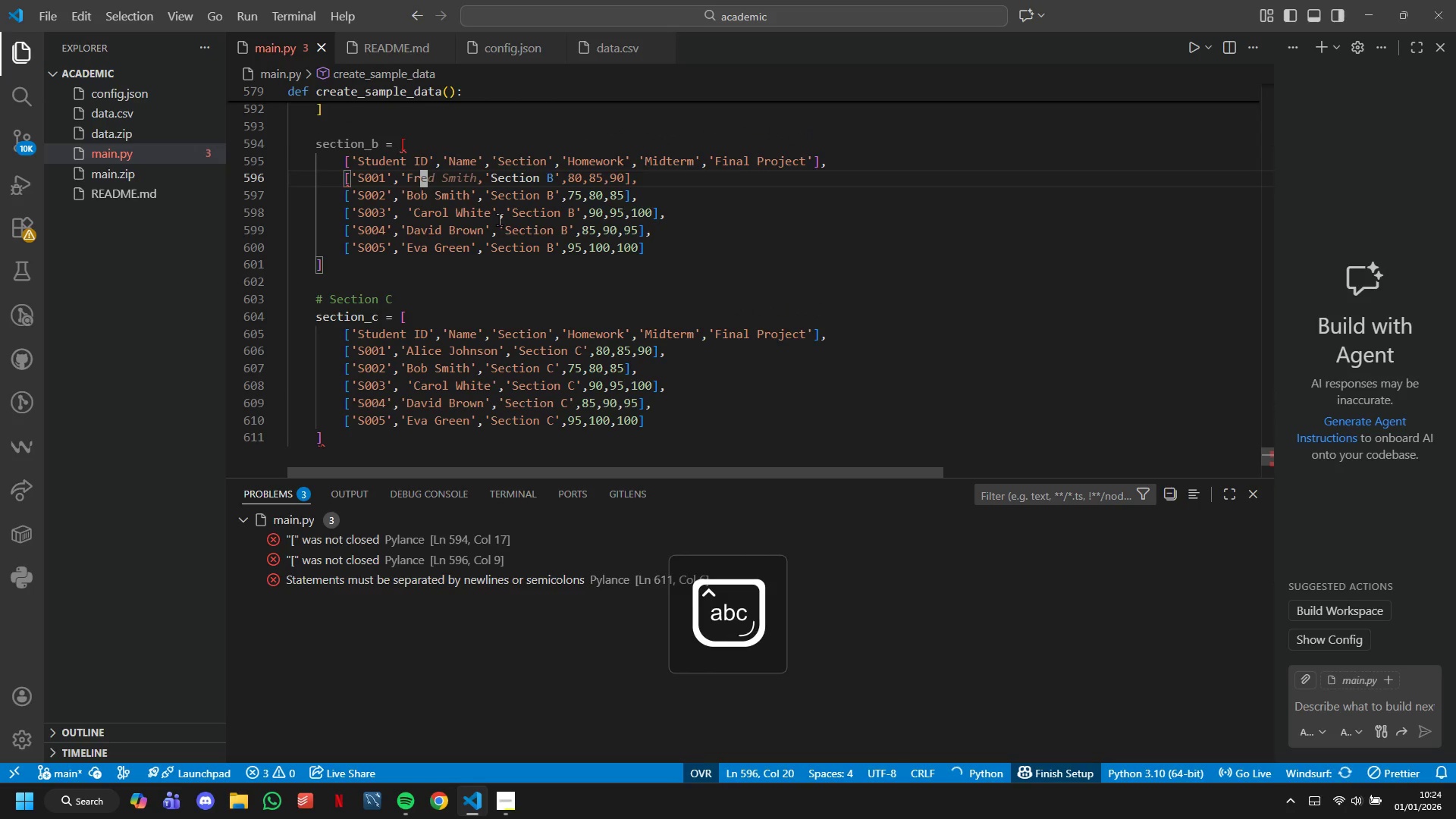 
key(Tab)
 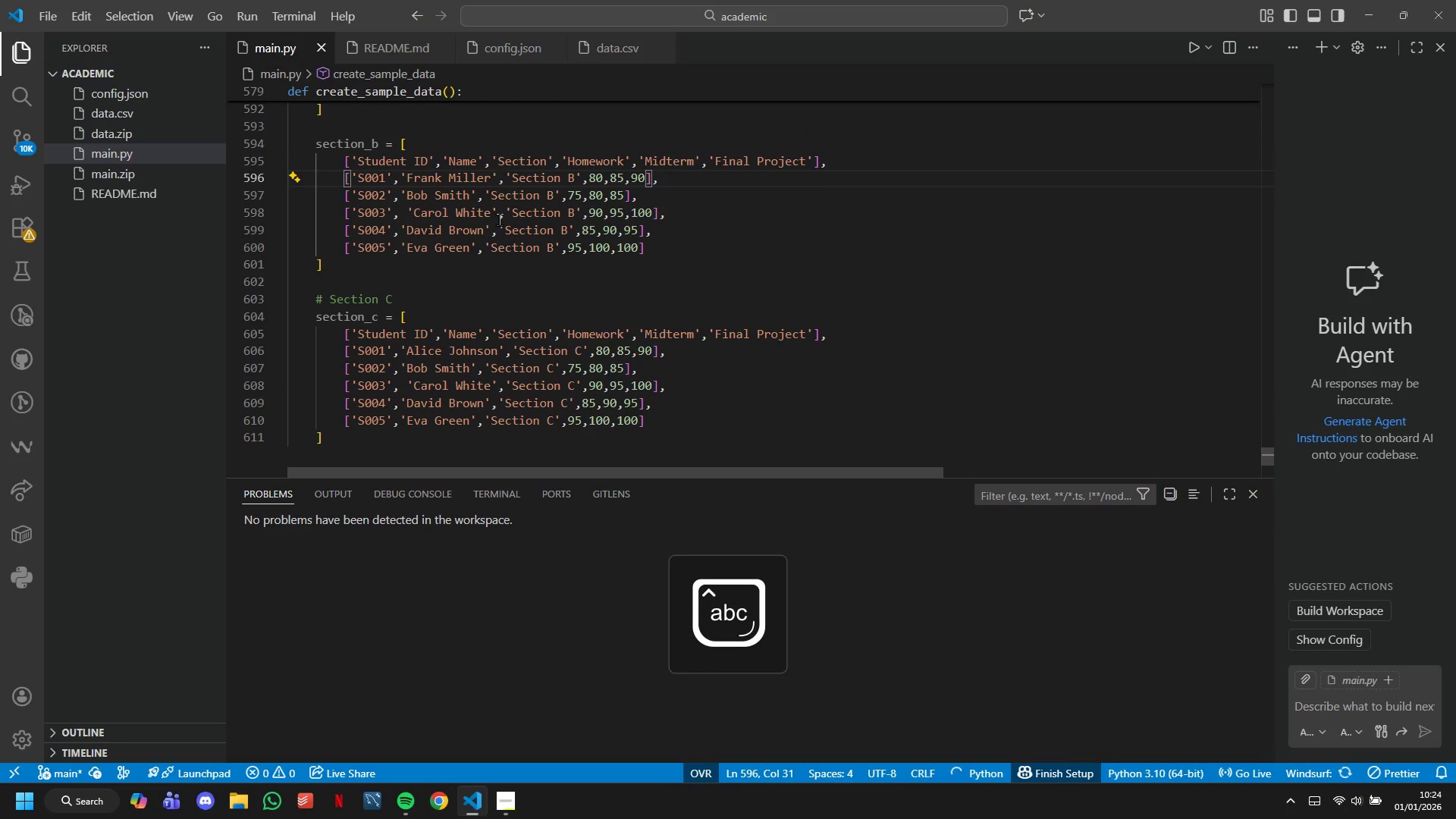 
key(ArrowDown)
 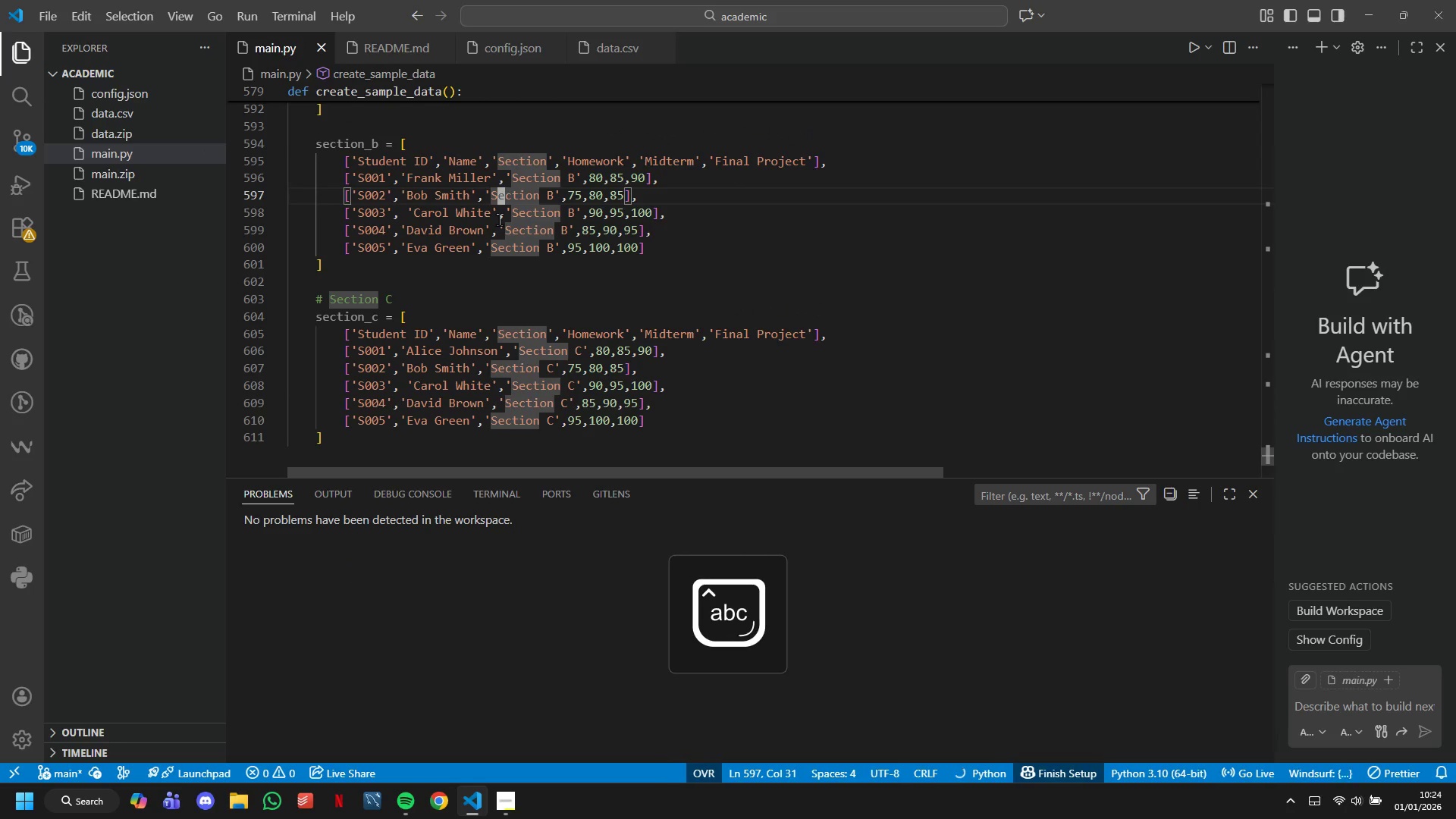 
hold_key(key=ArrowLeft, duration=0.56)
 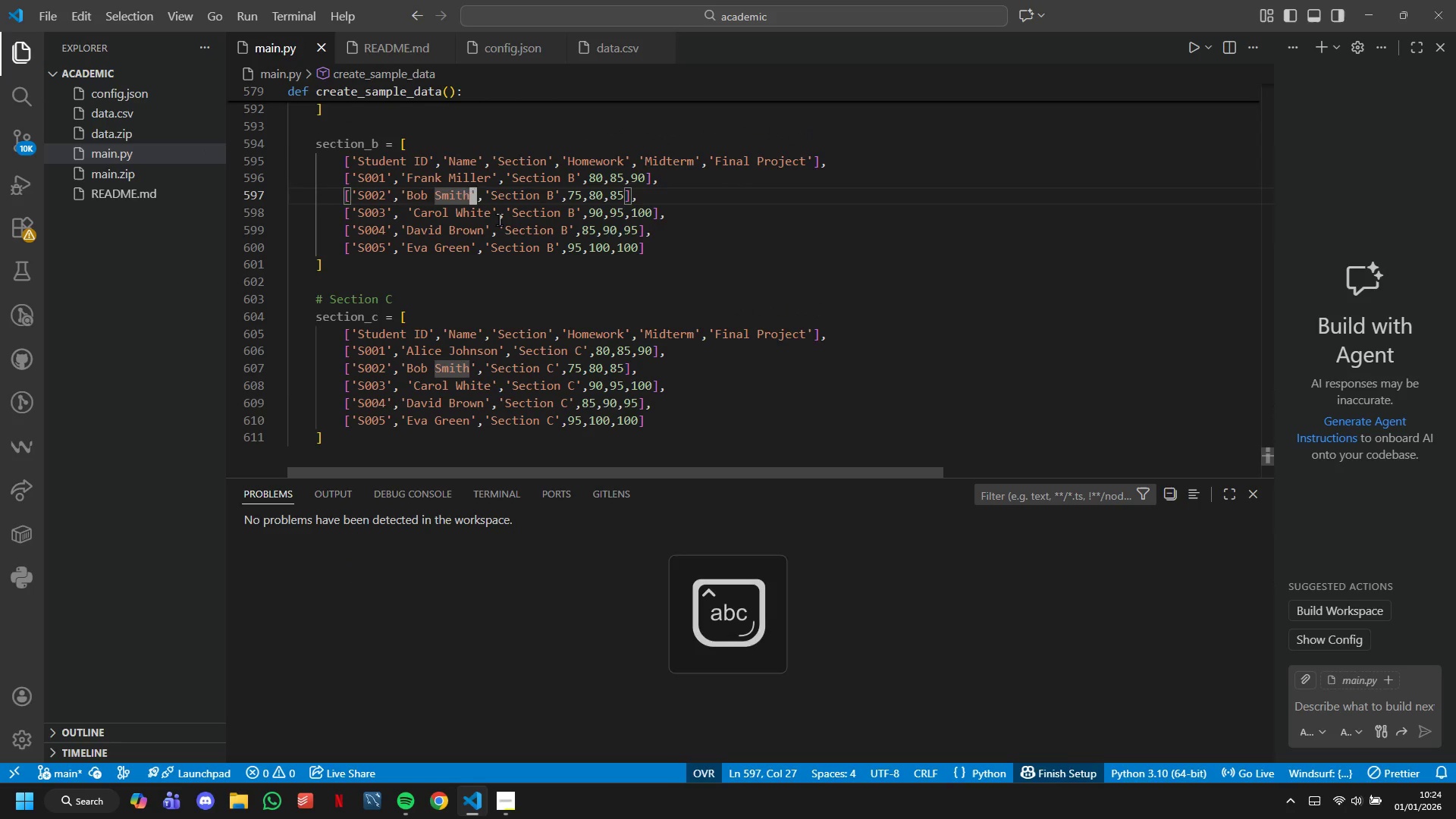 
hold_key(key=Backspace, duration=0.67)
 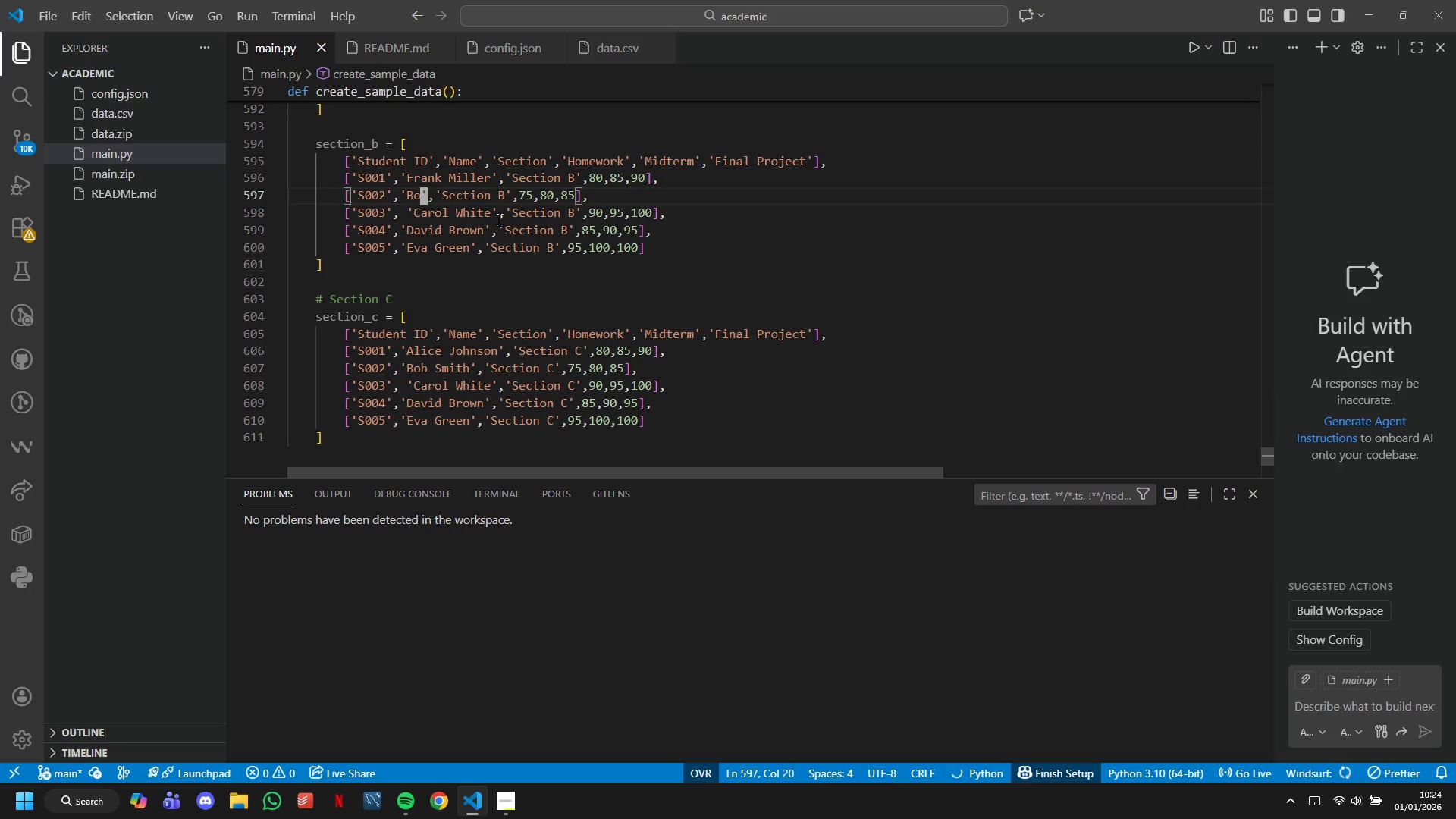 
key(Backspace)
 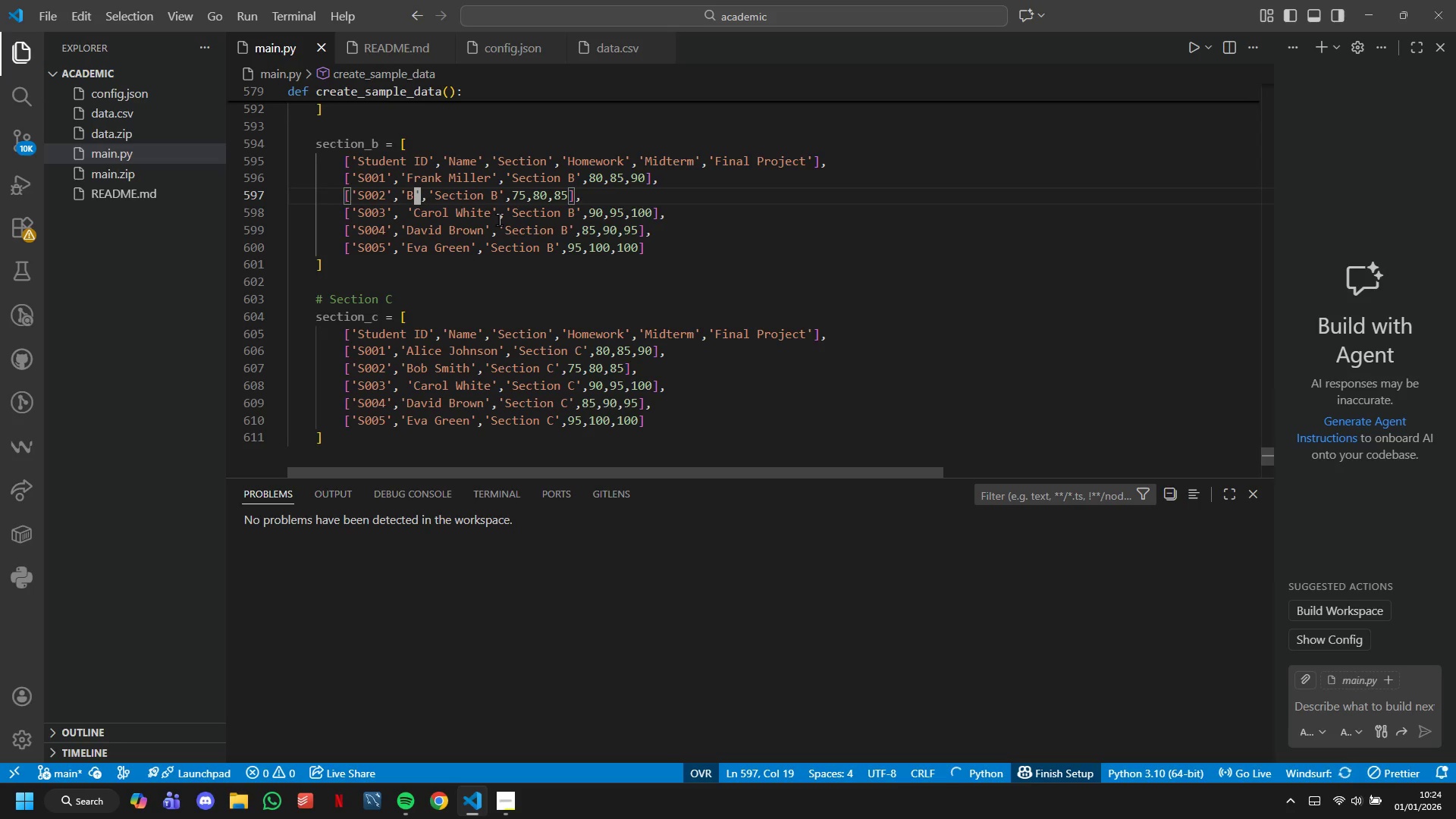 
key(Backspace)
 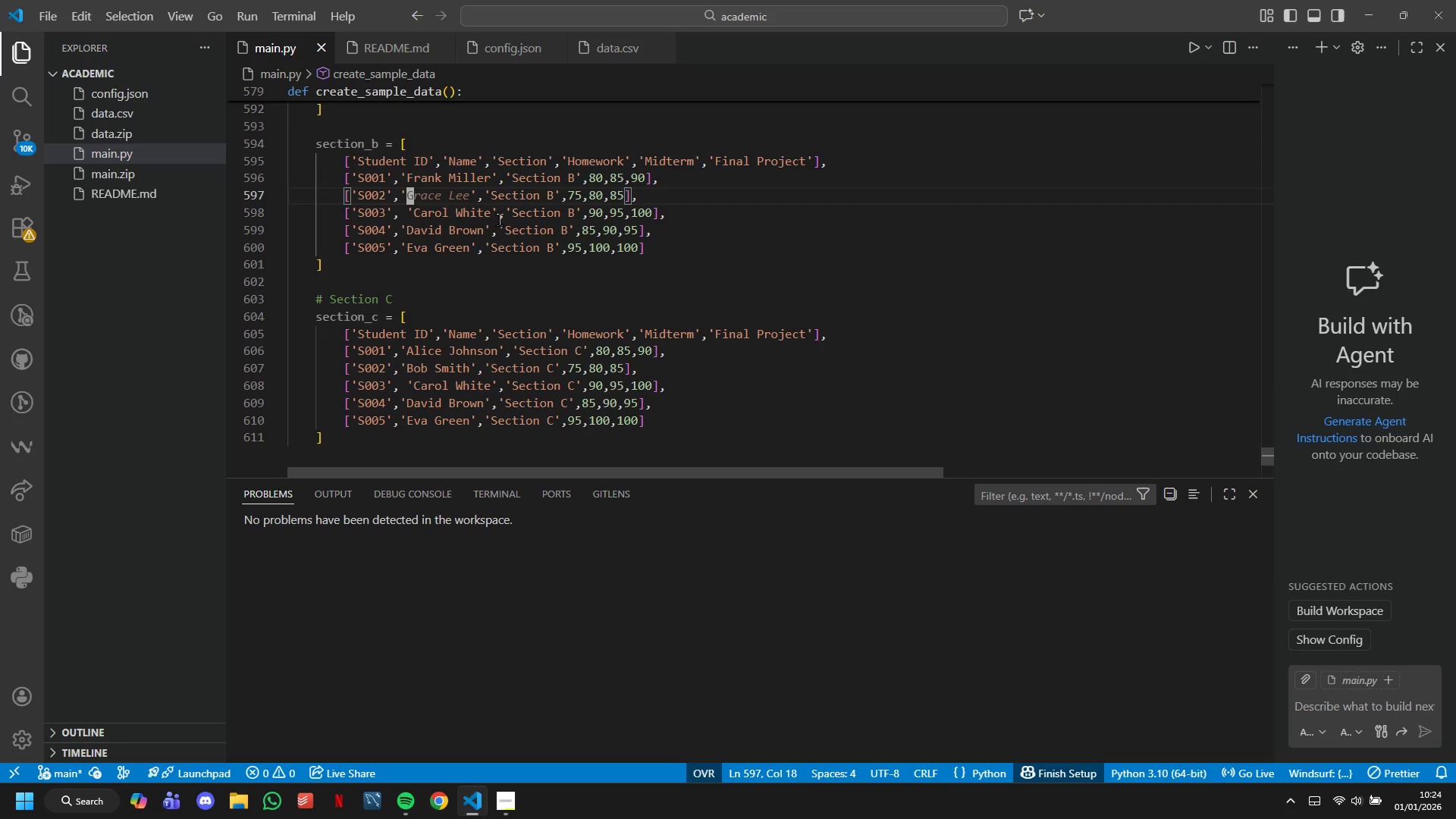 
key(Tab)
 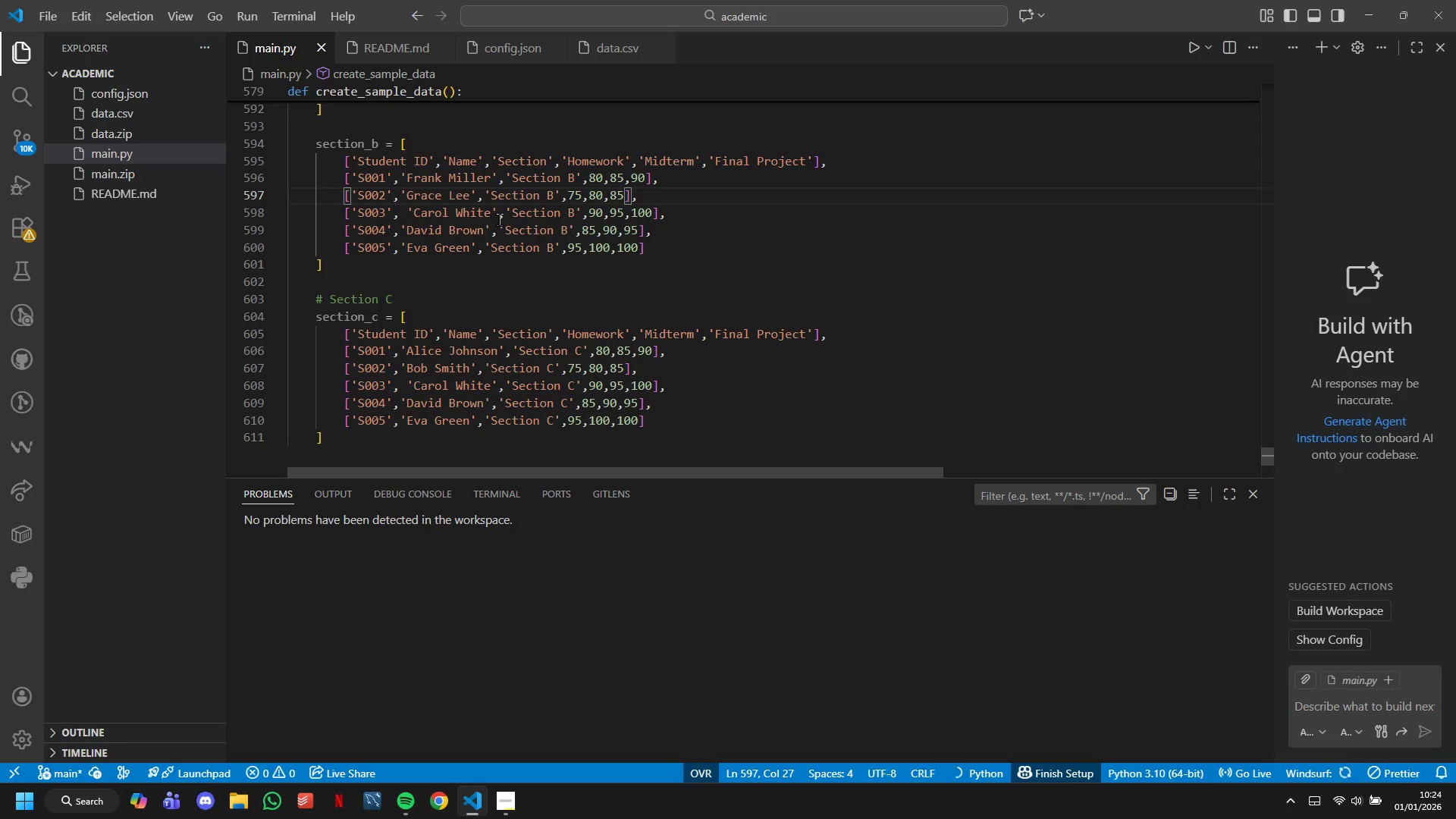 
key(ArrowDown)
 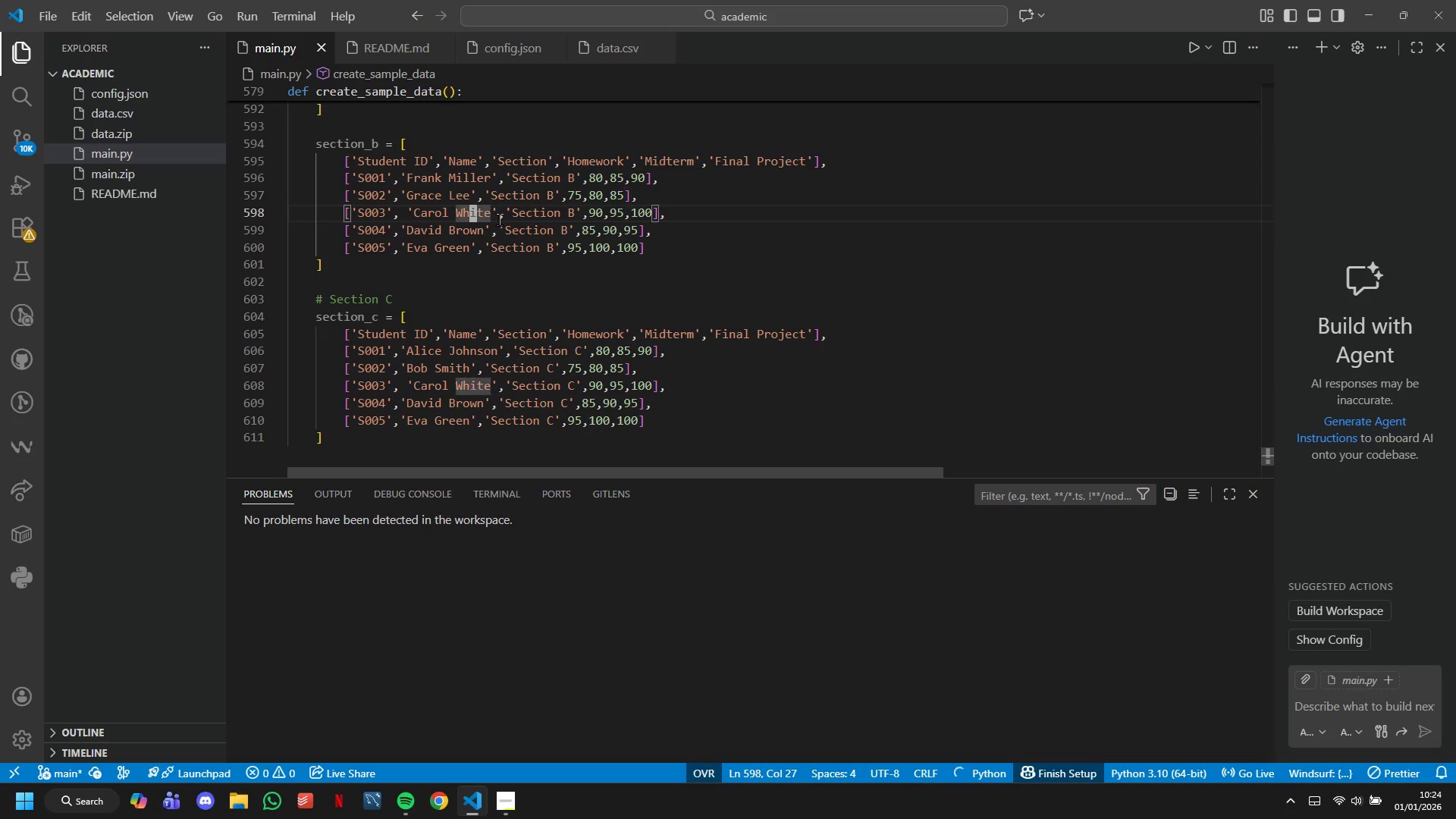 
key(ArrowRight)
 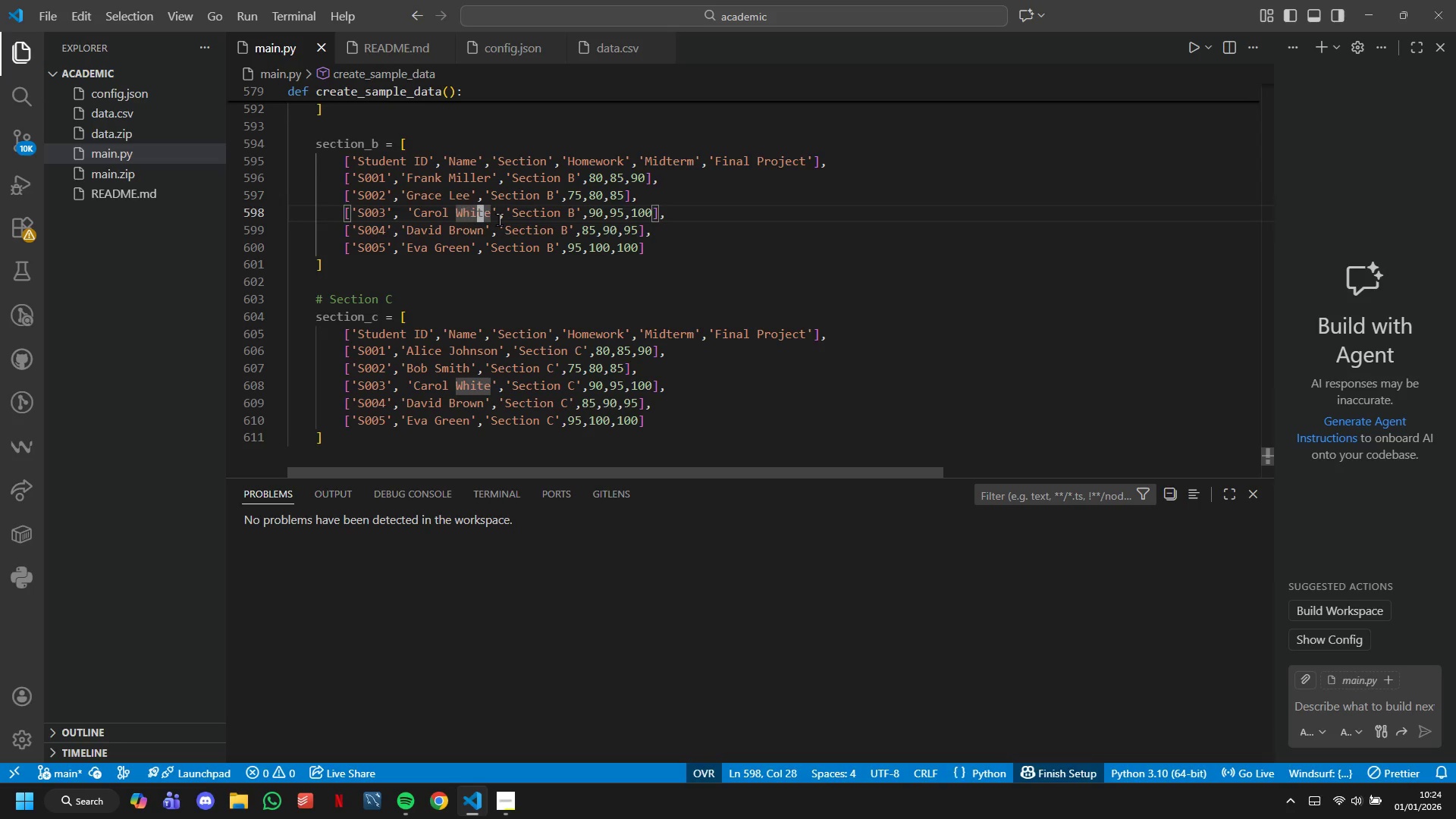 
key(ArrowRight)
 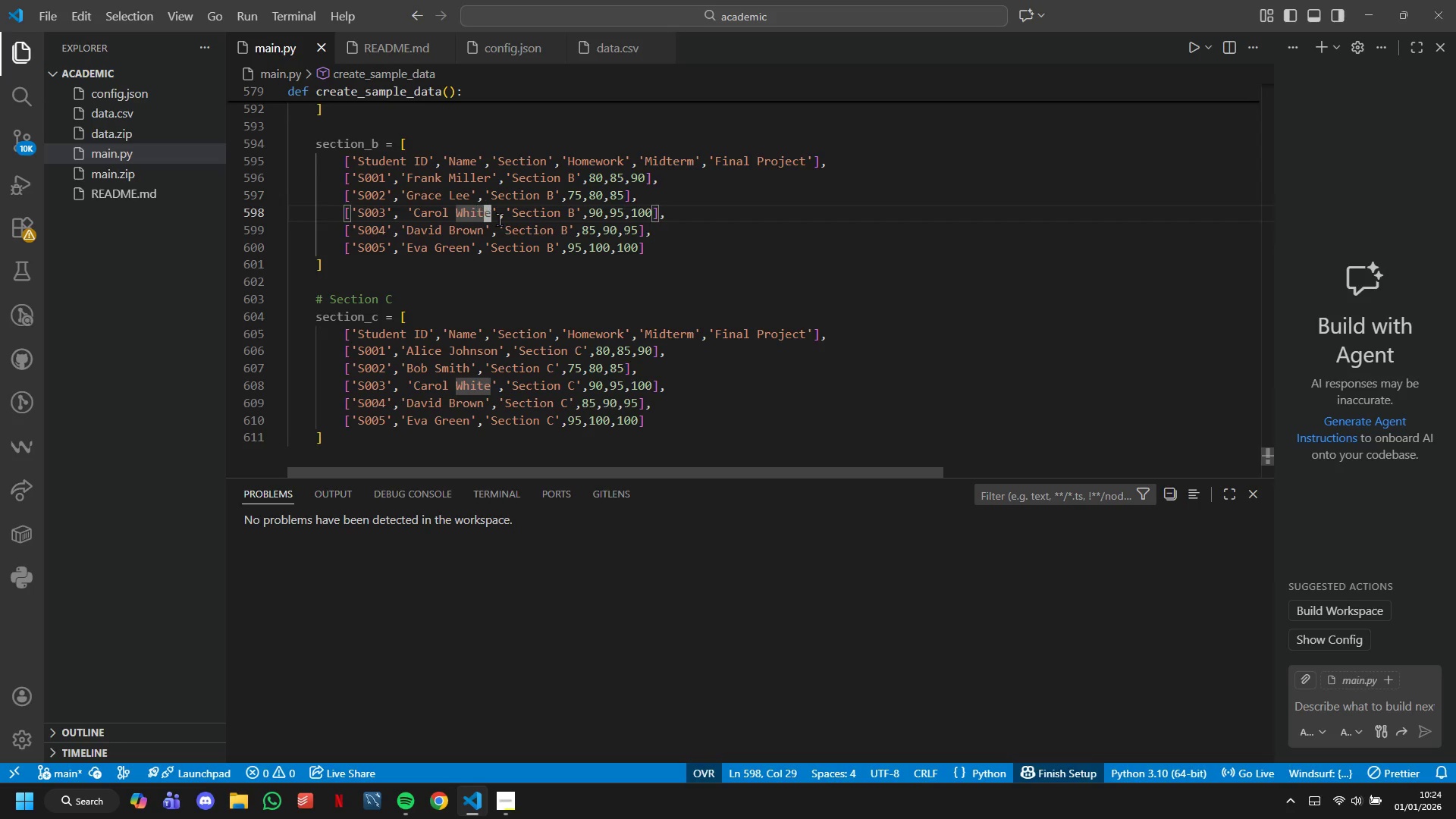 
key(ArrowRight)
 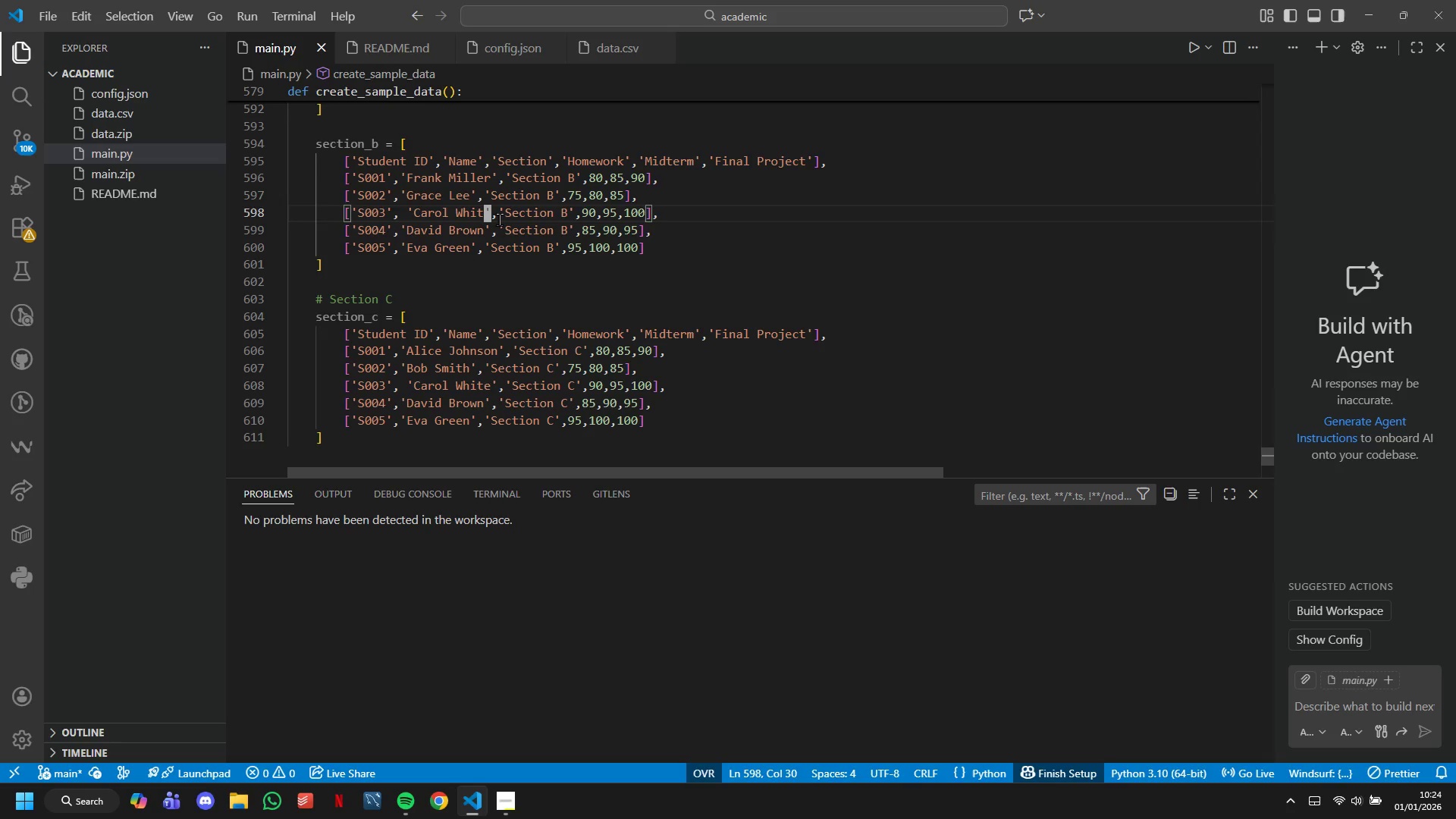 
hold_key(key=Backspace, duration=0.8)
 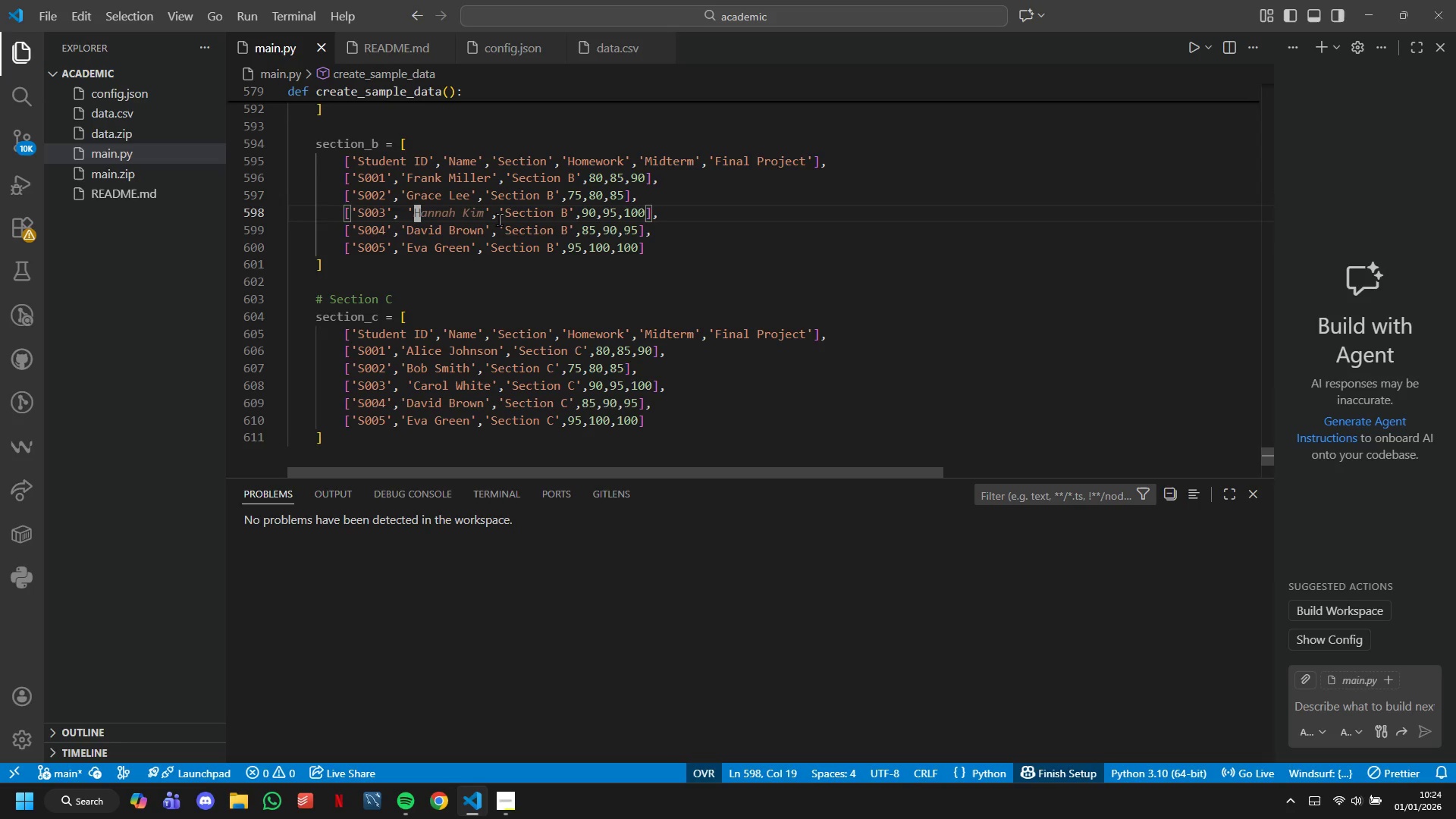 
key(Tab)
 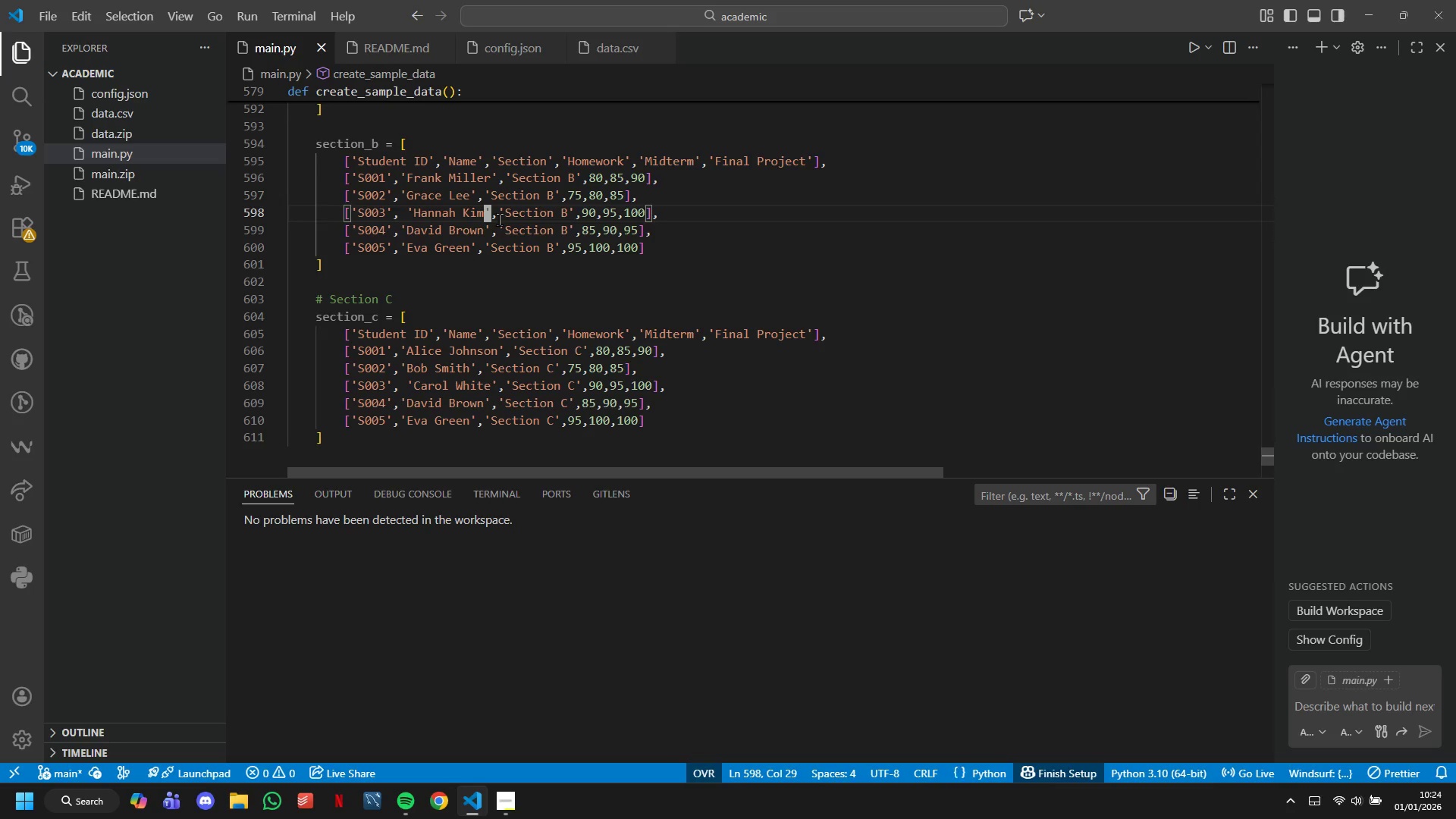 
key(ArrowDown)
 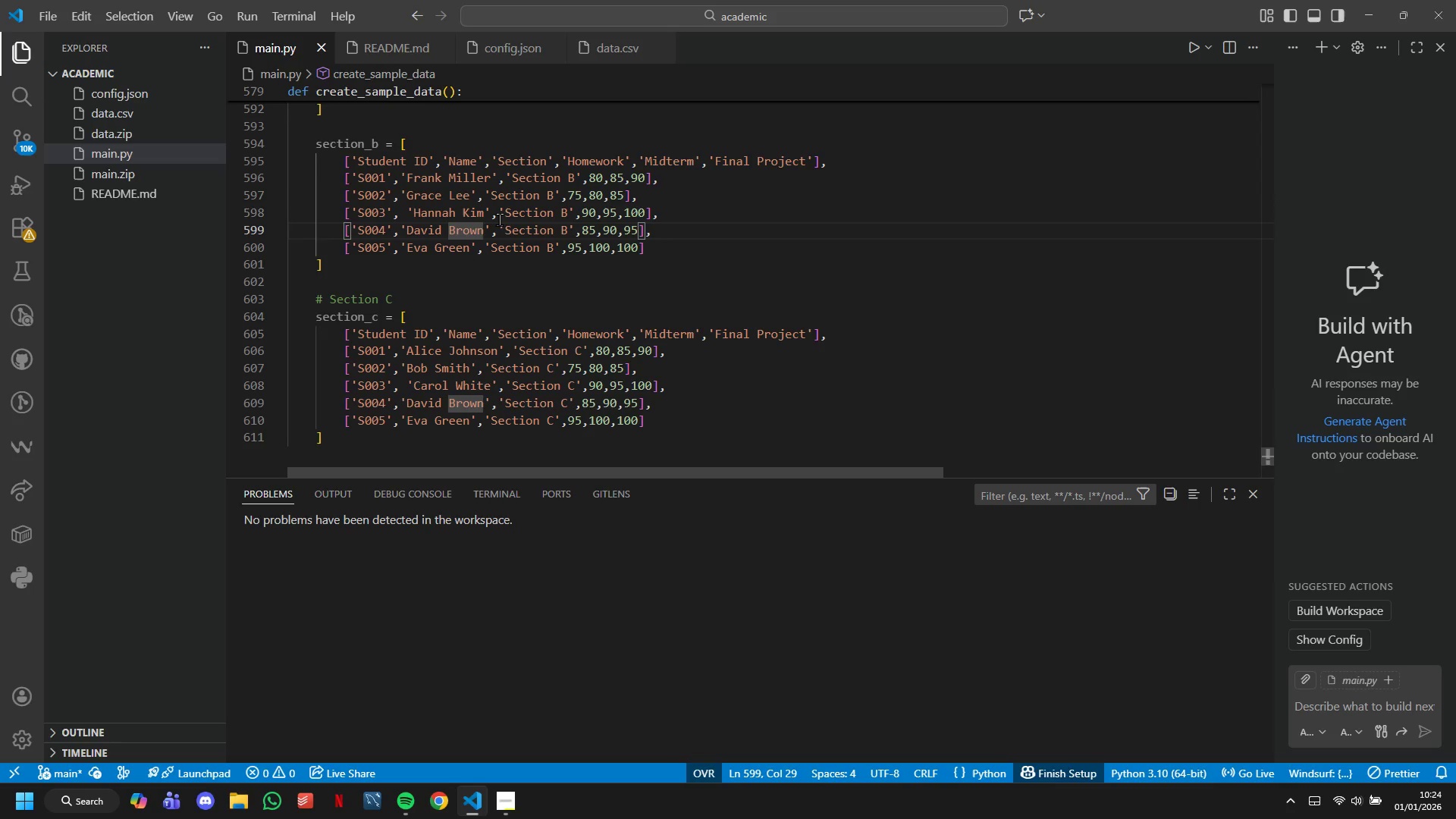 
key(ArrowLeft)
 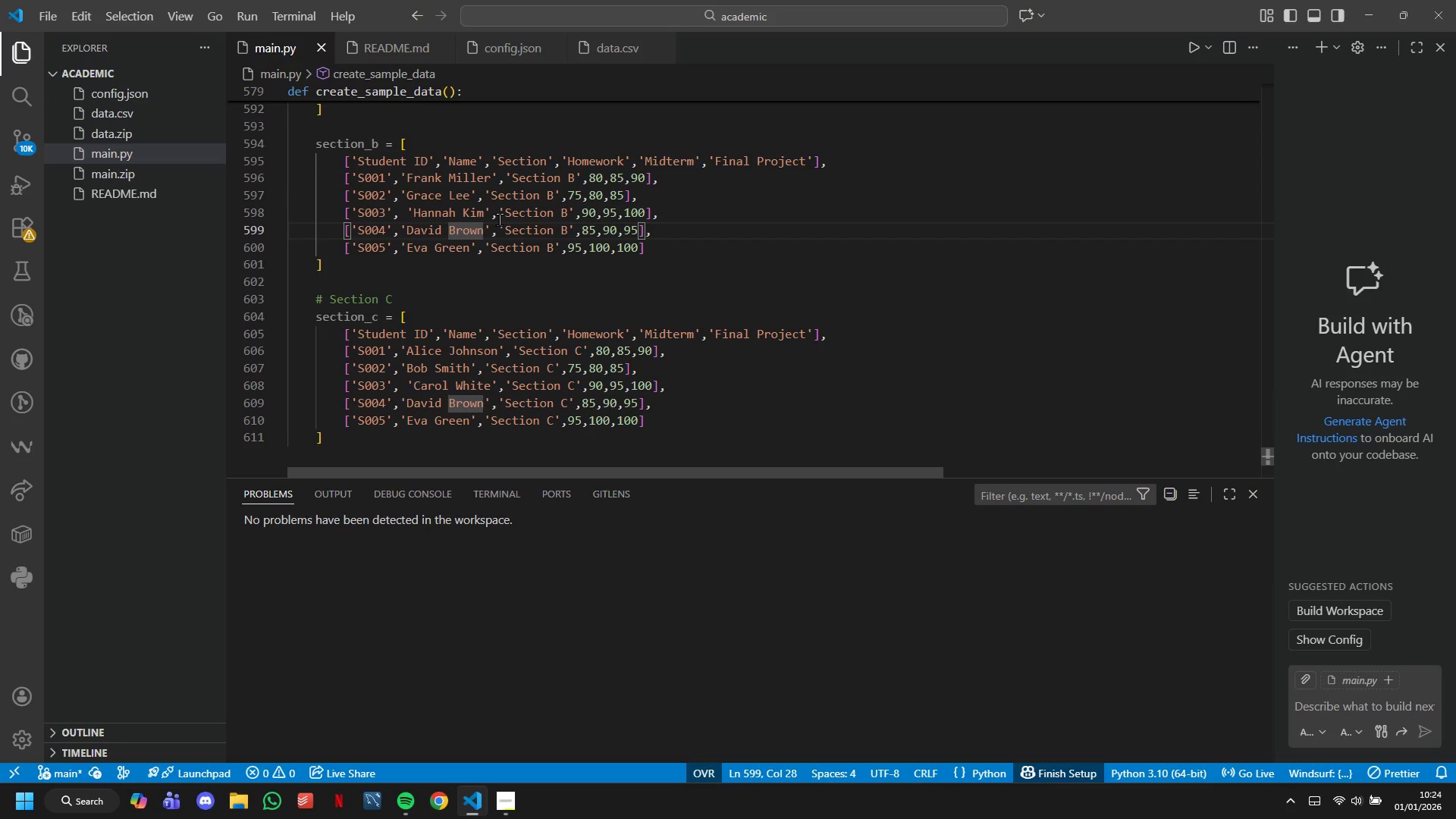 
key(ArrowRight)
 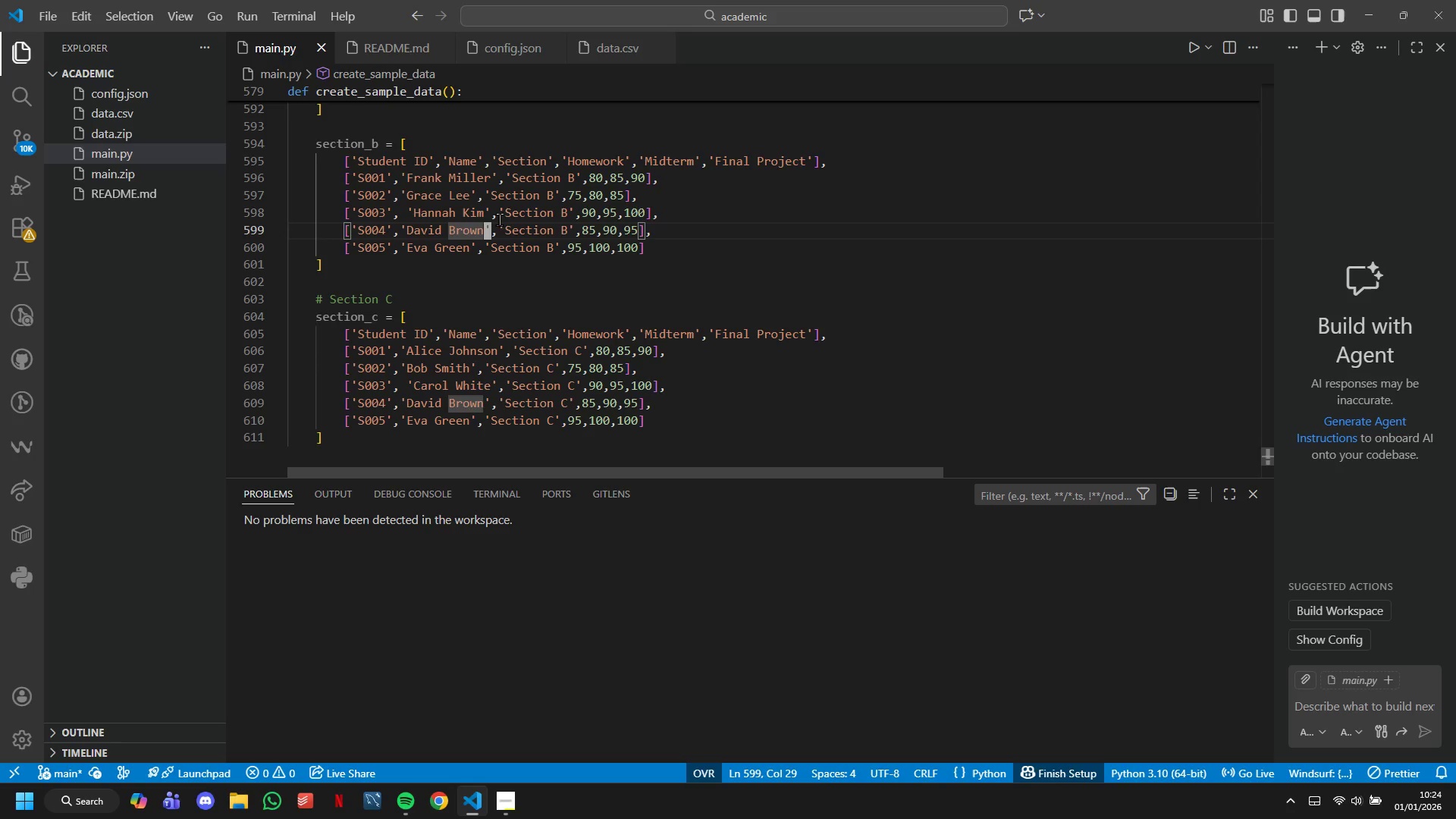 
hold_key(key=Backspace, duration=0.73)
 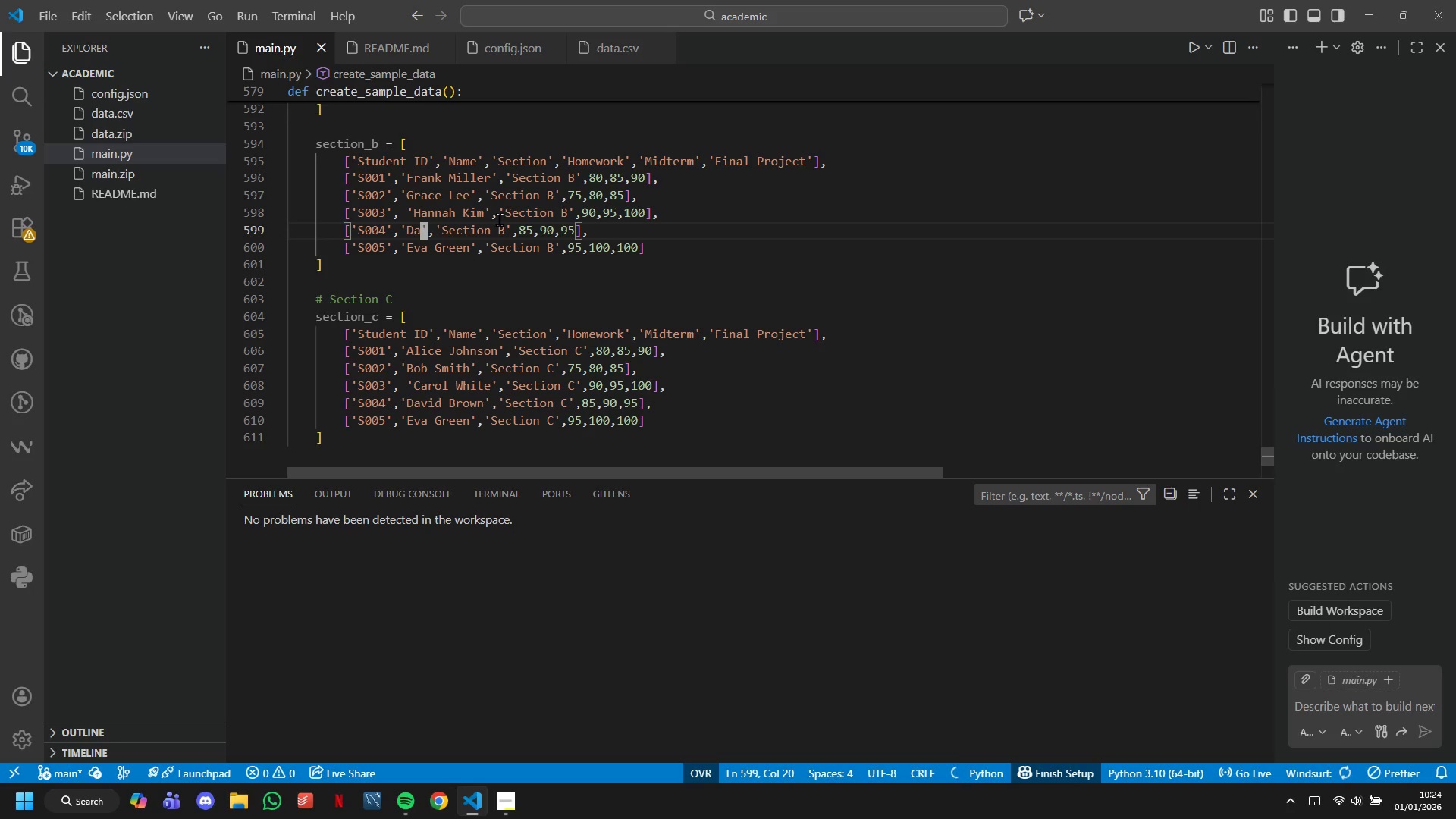 
key(Backspace)
 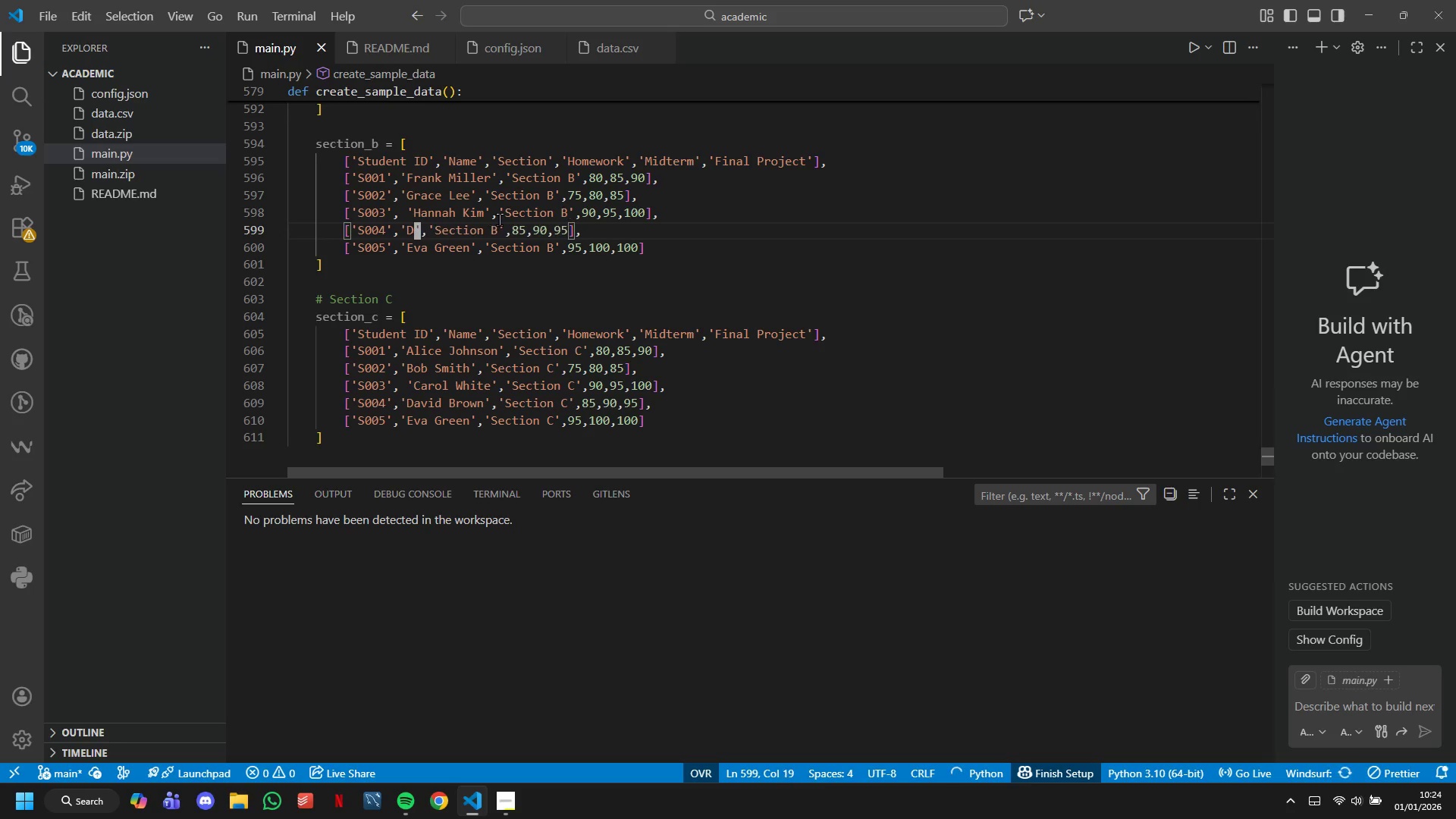 
key(Backspace)
 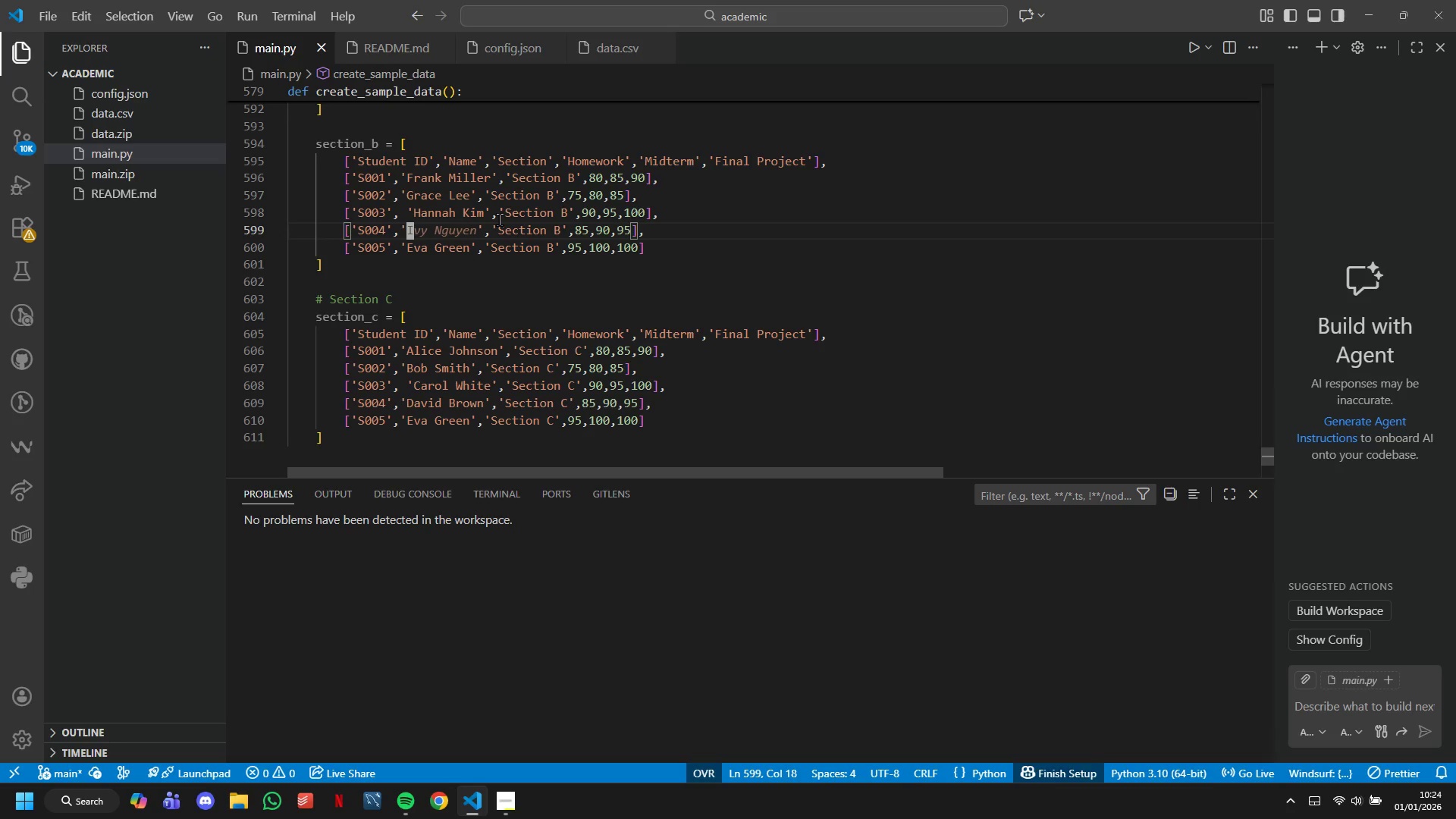 
key(Tab)
 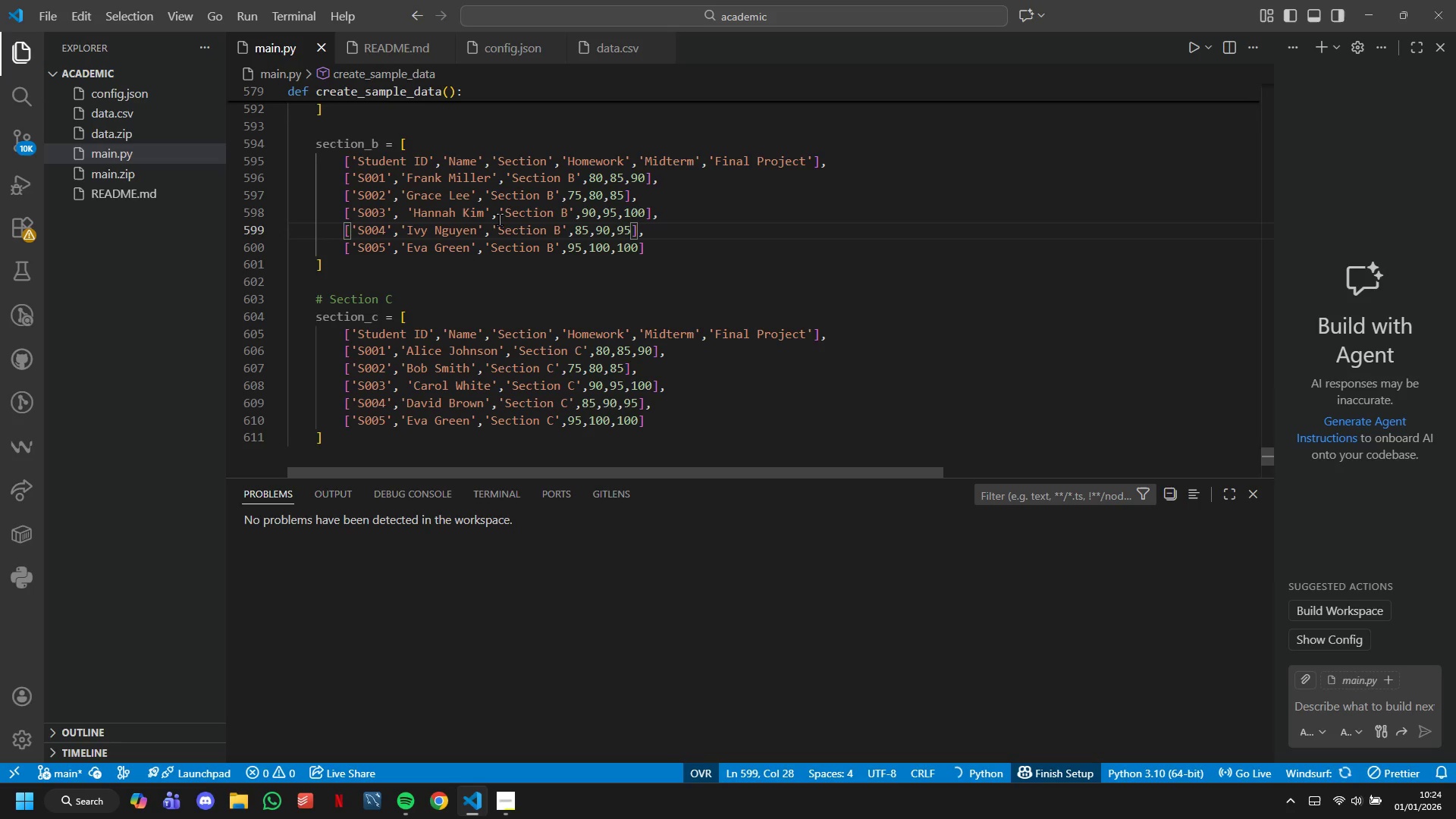 
key(ArrowDown)
 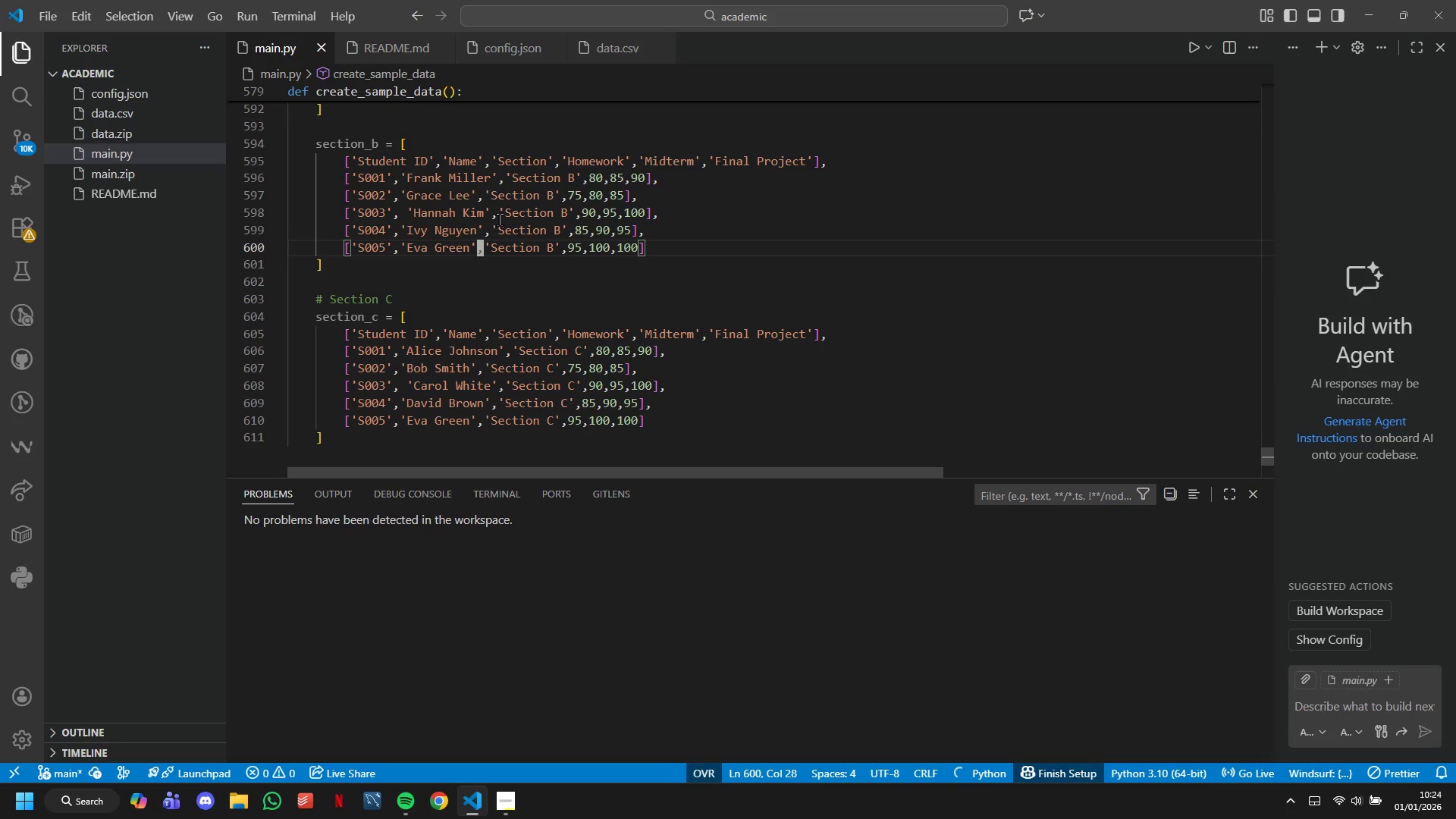 
key(ArrowLeft)
 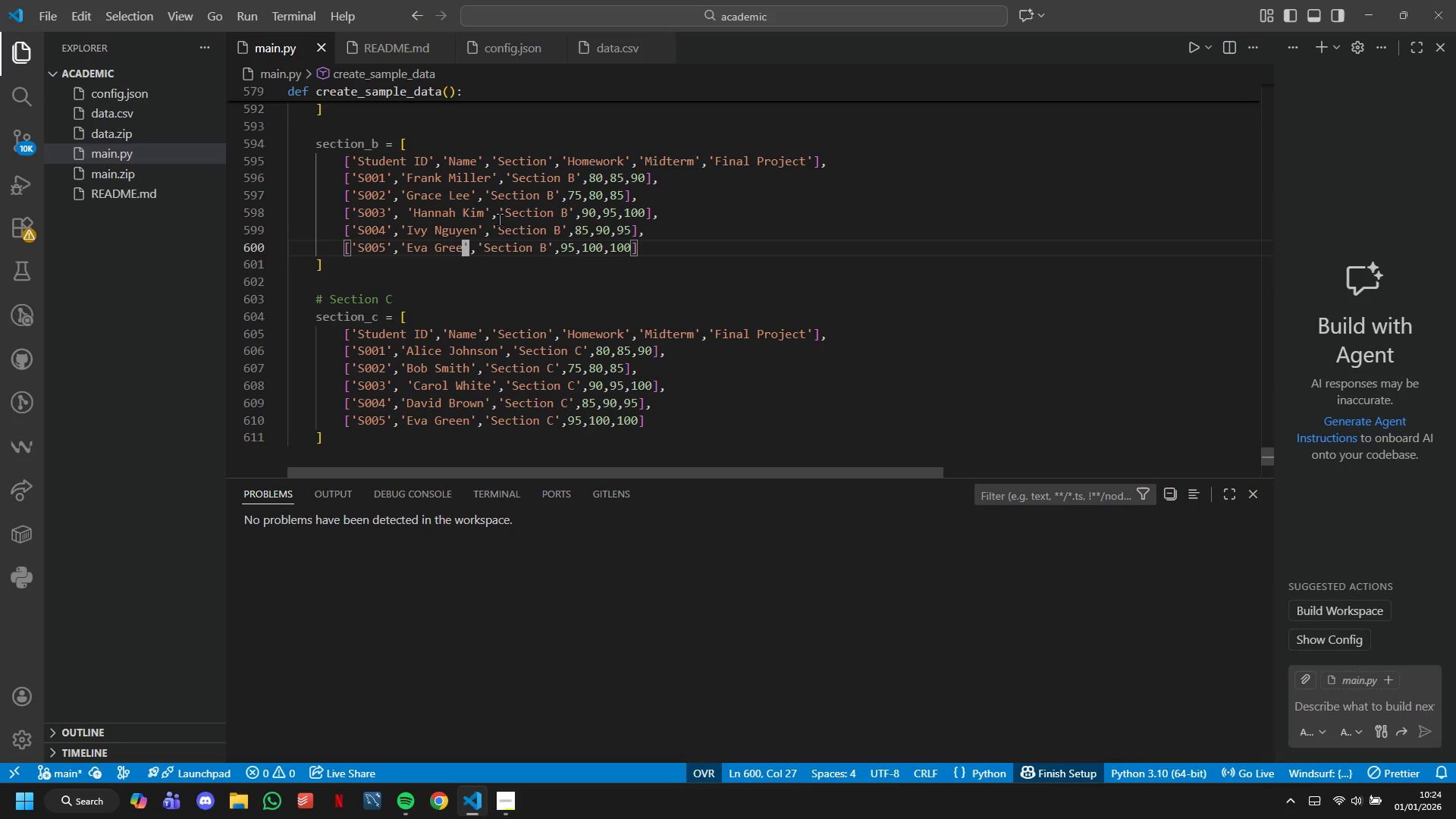 
hold_key(key=Backspace, duration=0.69)
 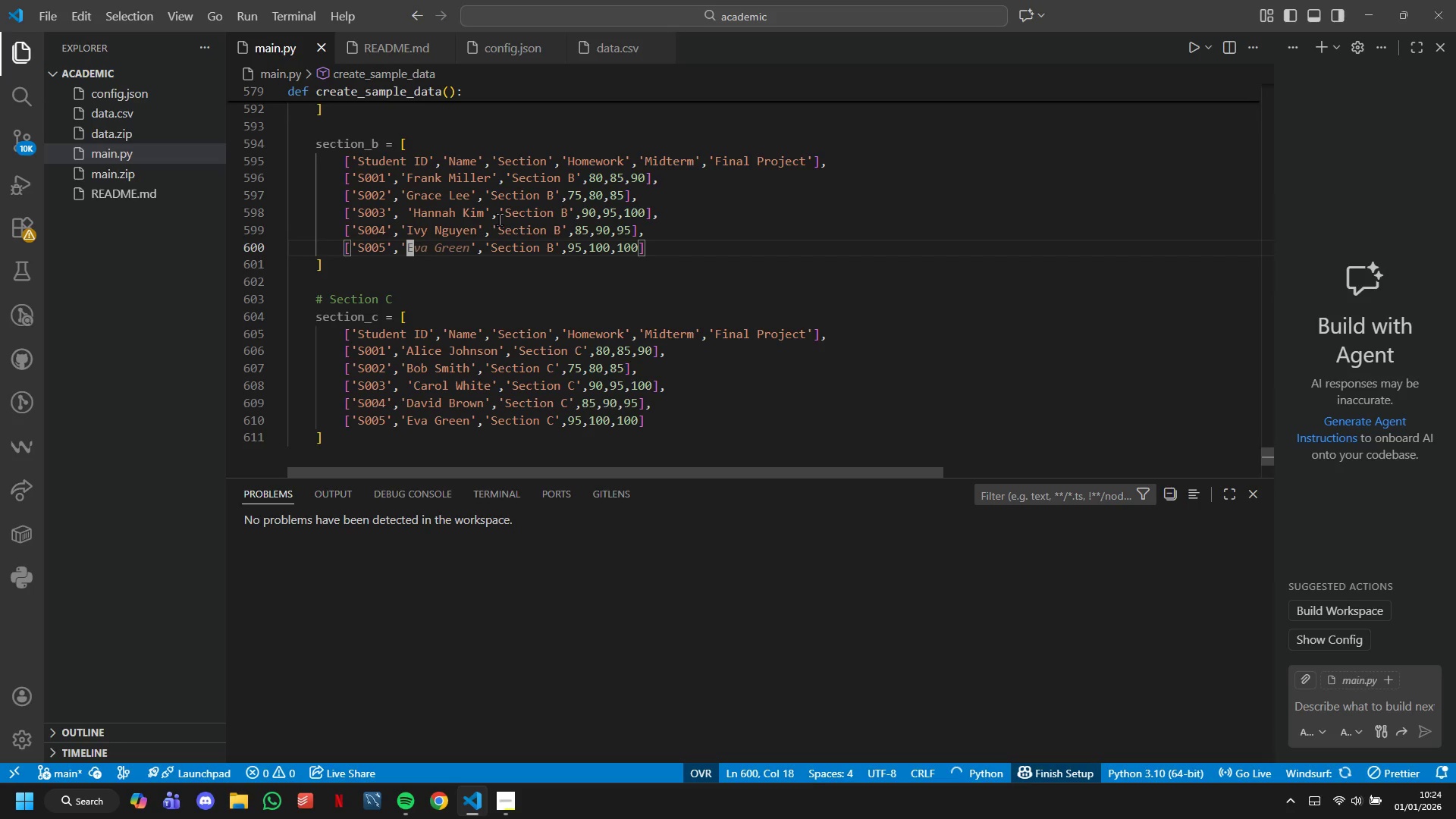 
hold_key(key=Backspace, duration=0.53)
 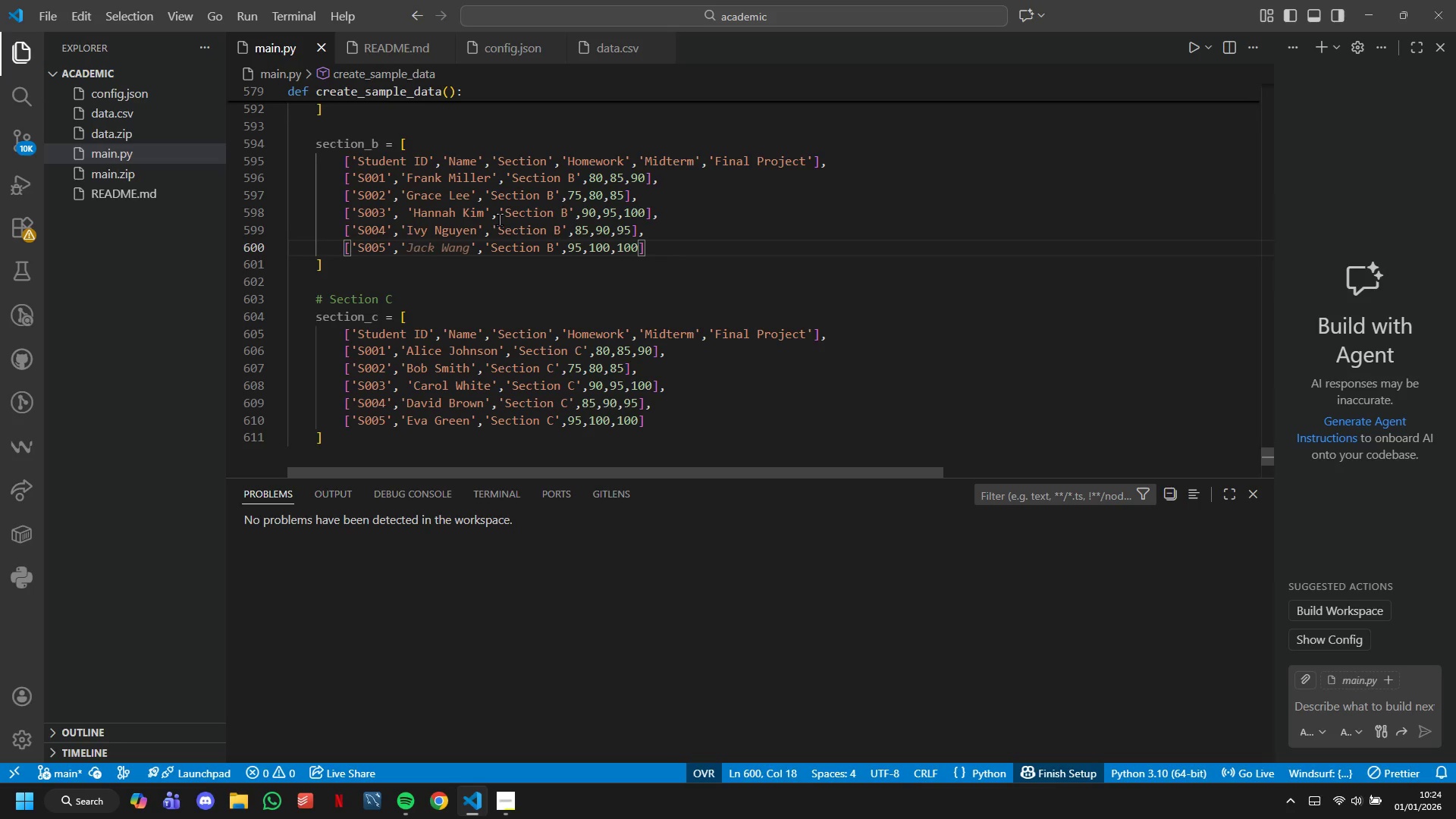 
key(Tab)
 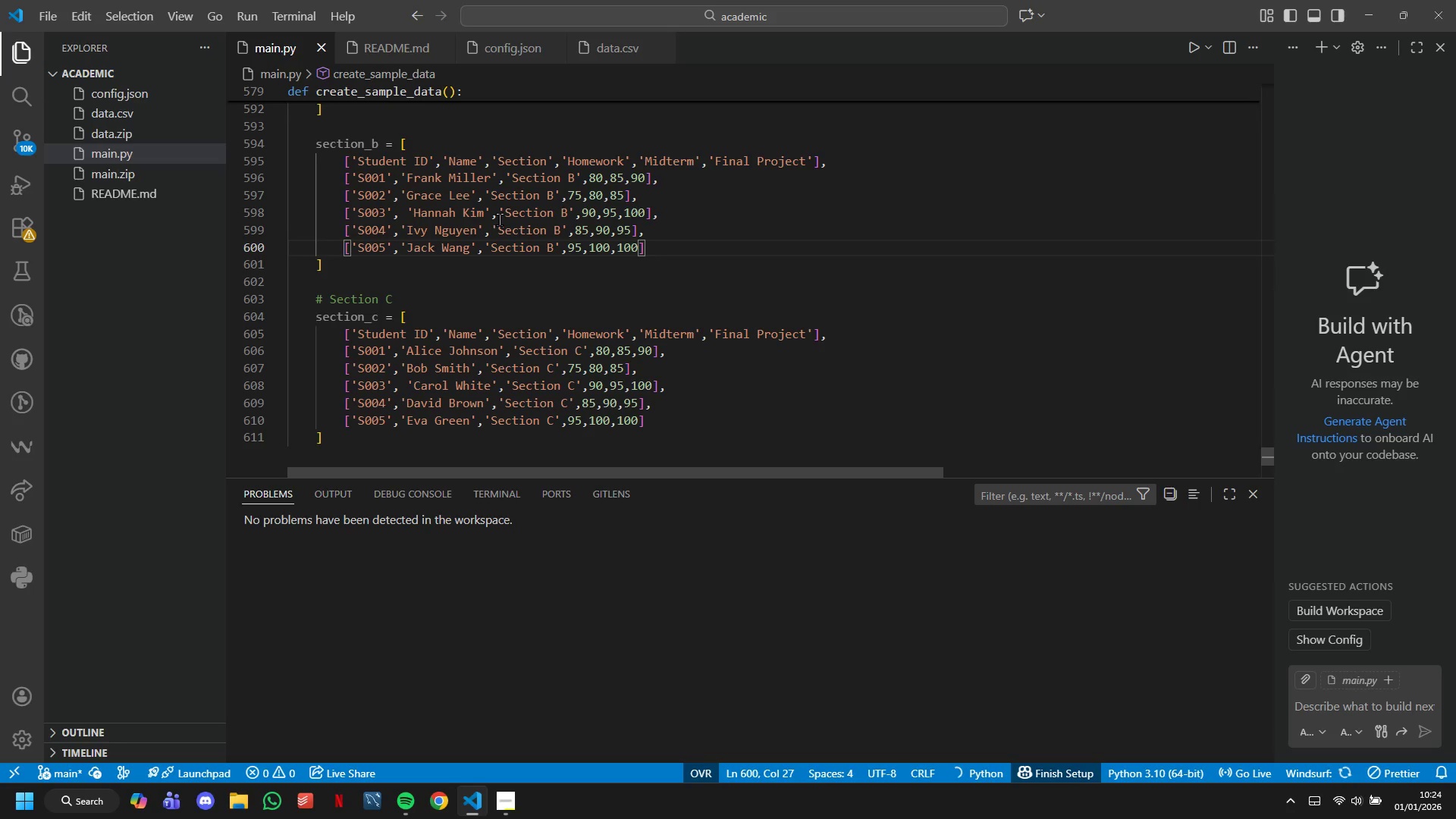 
key(ArrowDown)
 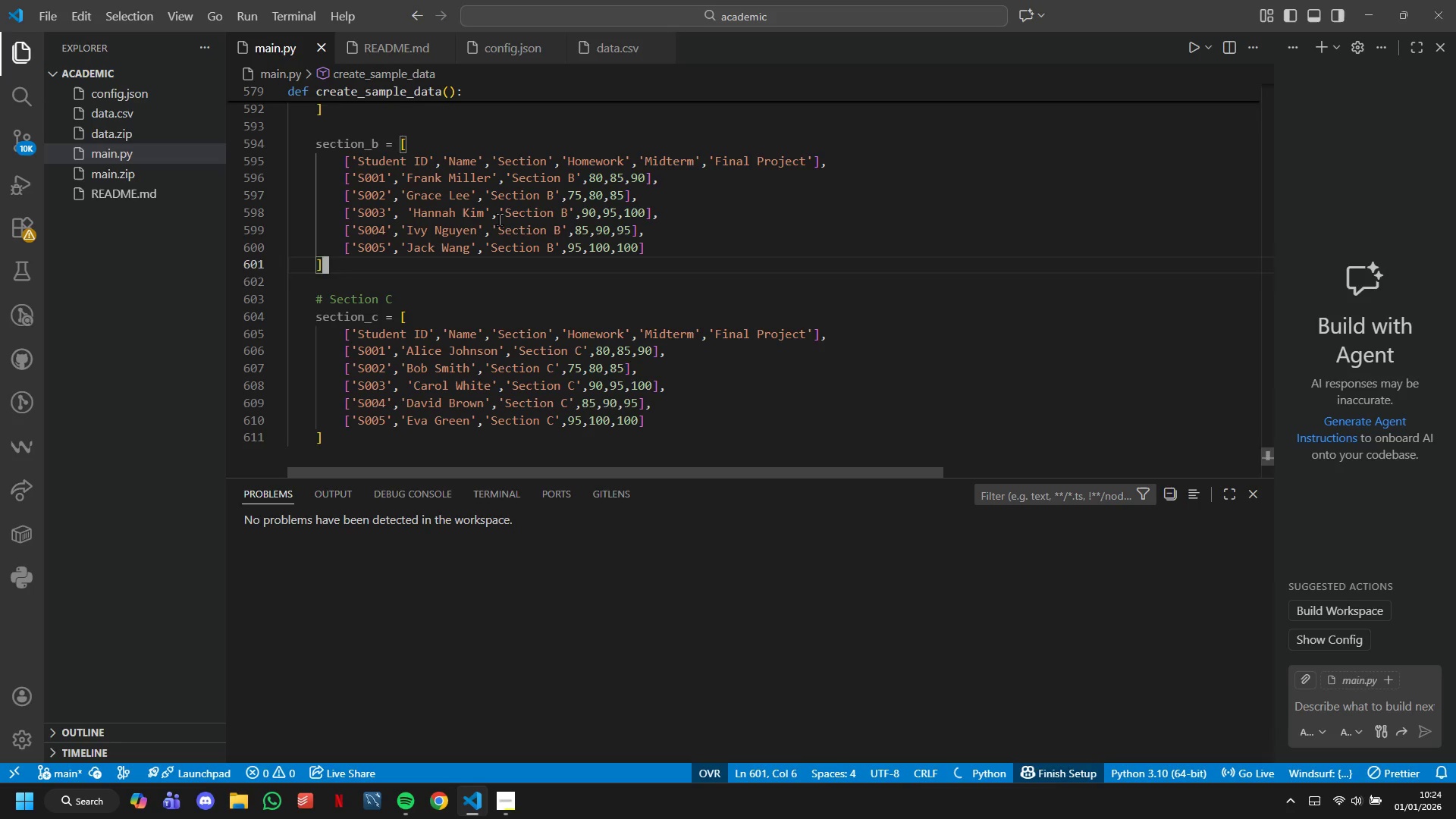 
key(ArrowDown)
 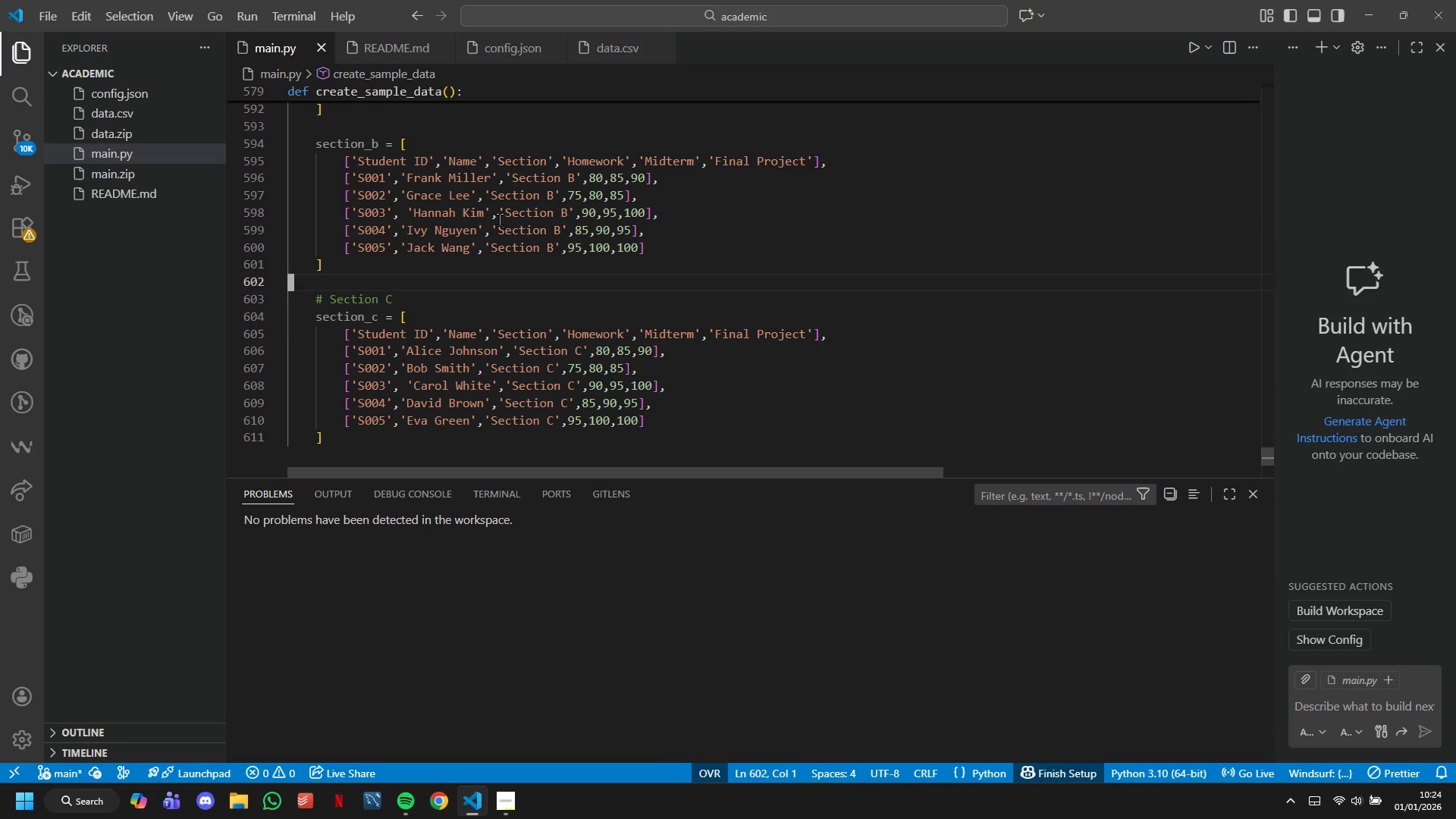 
key(ArrowDown)
 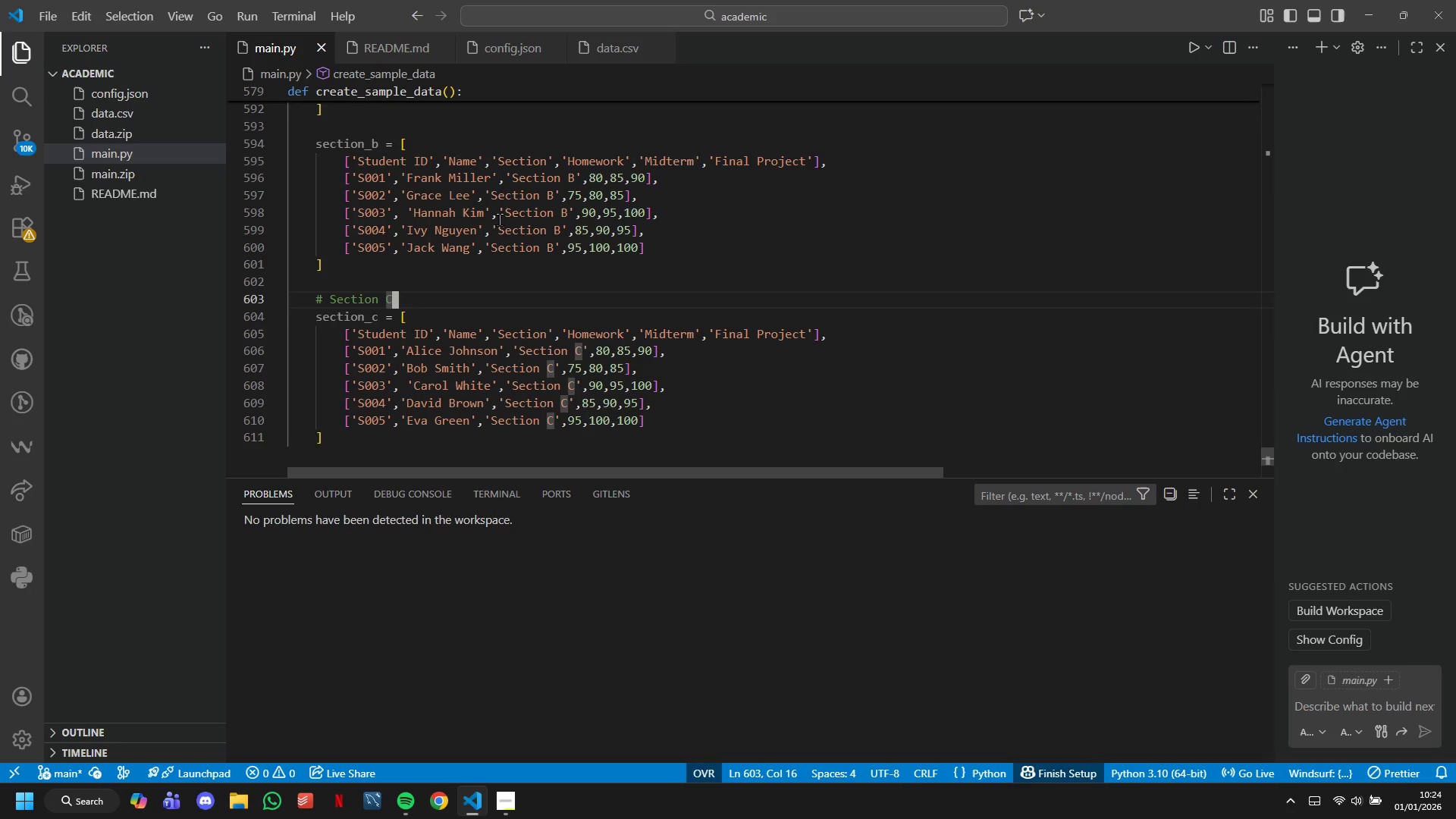 
key(ArrowDown)
 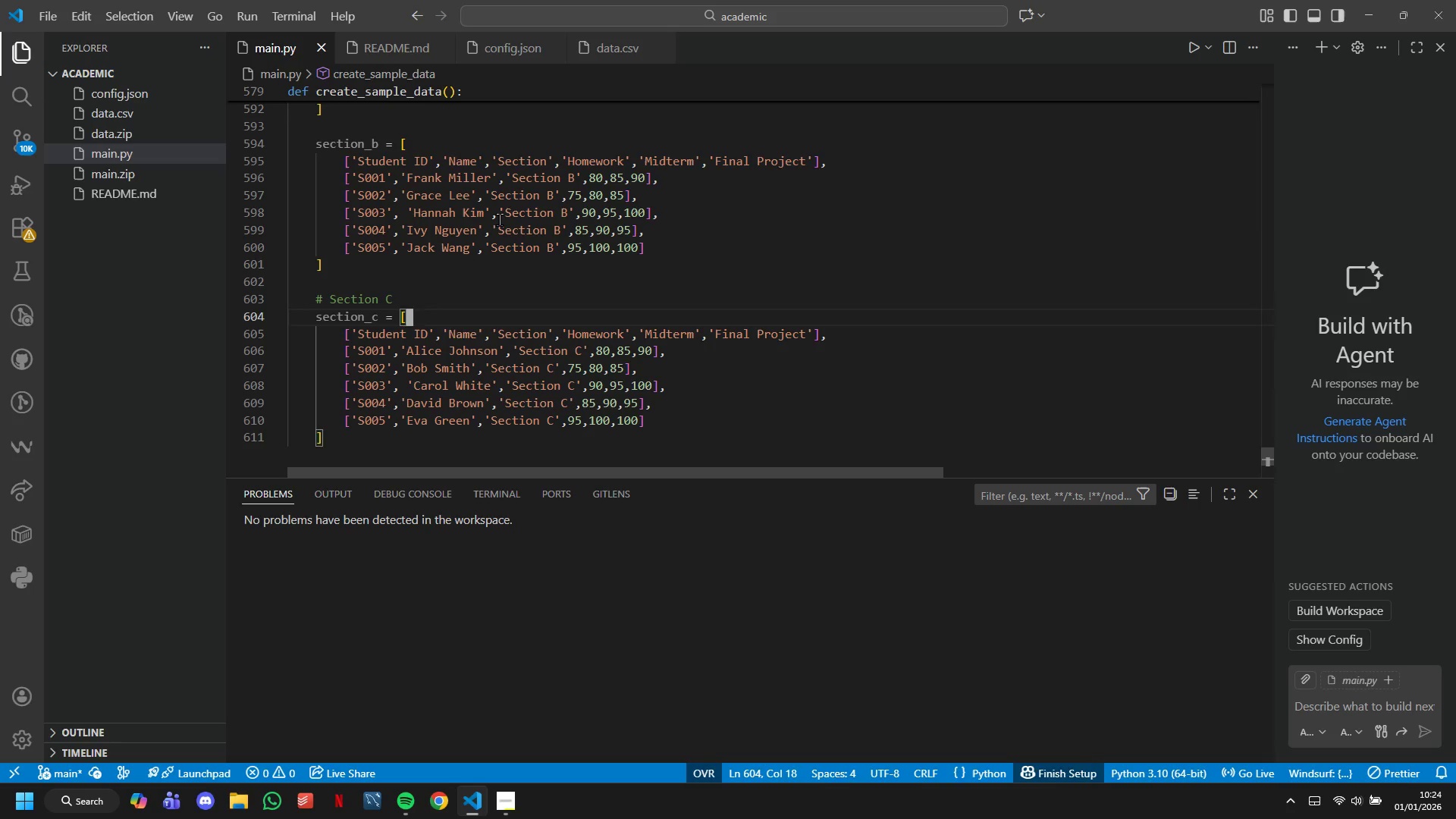 
key(ArrowDown)
 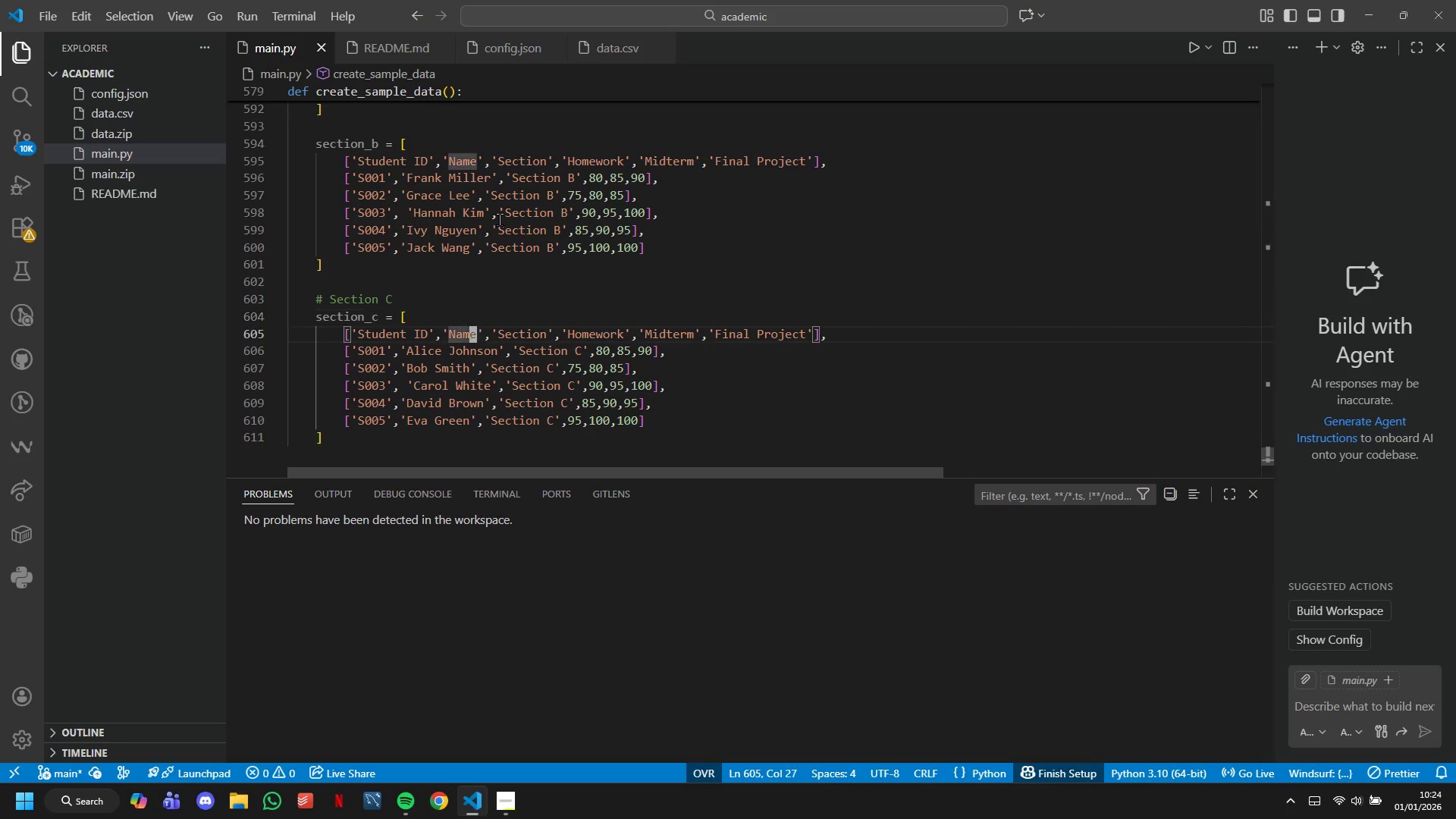 
key(ArrowDown)
 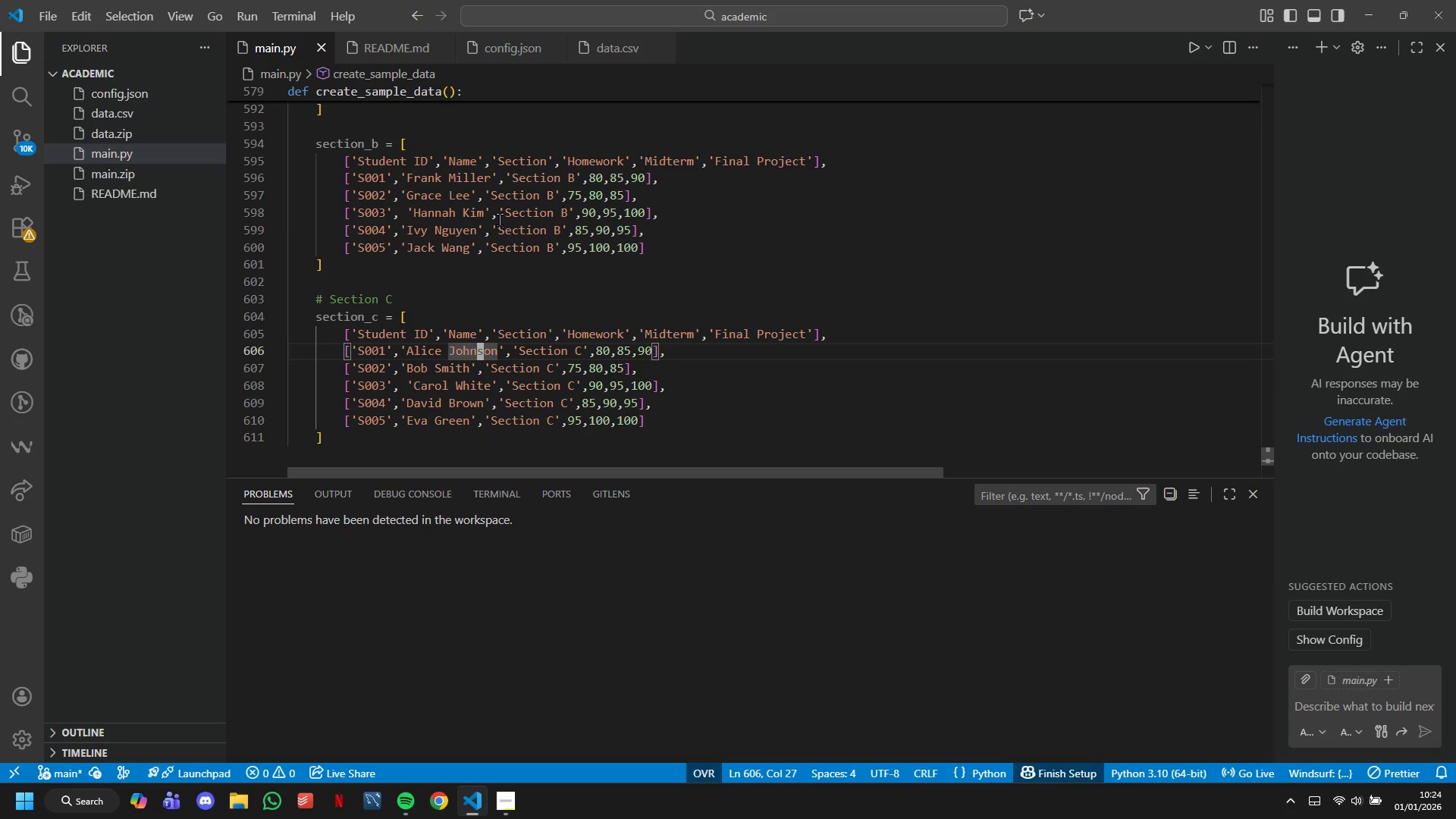 
key(ArrowRight)
 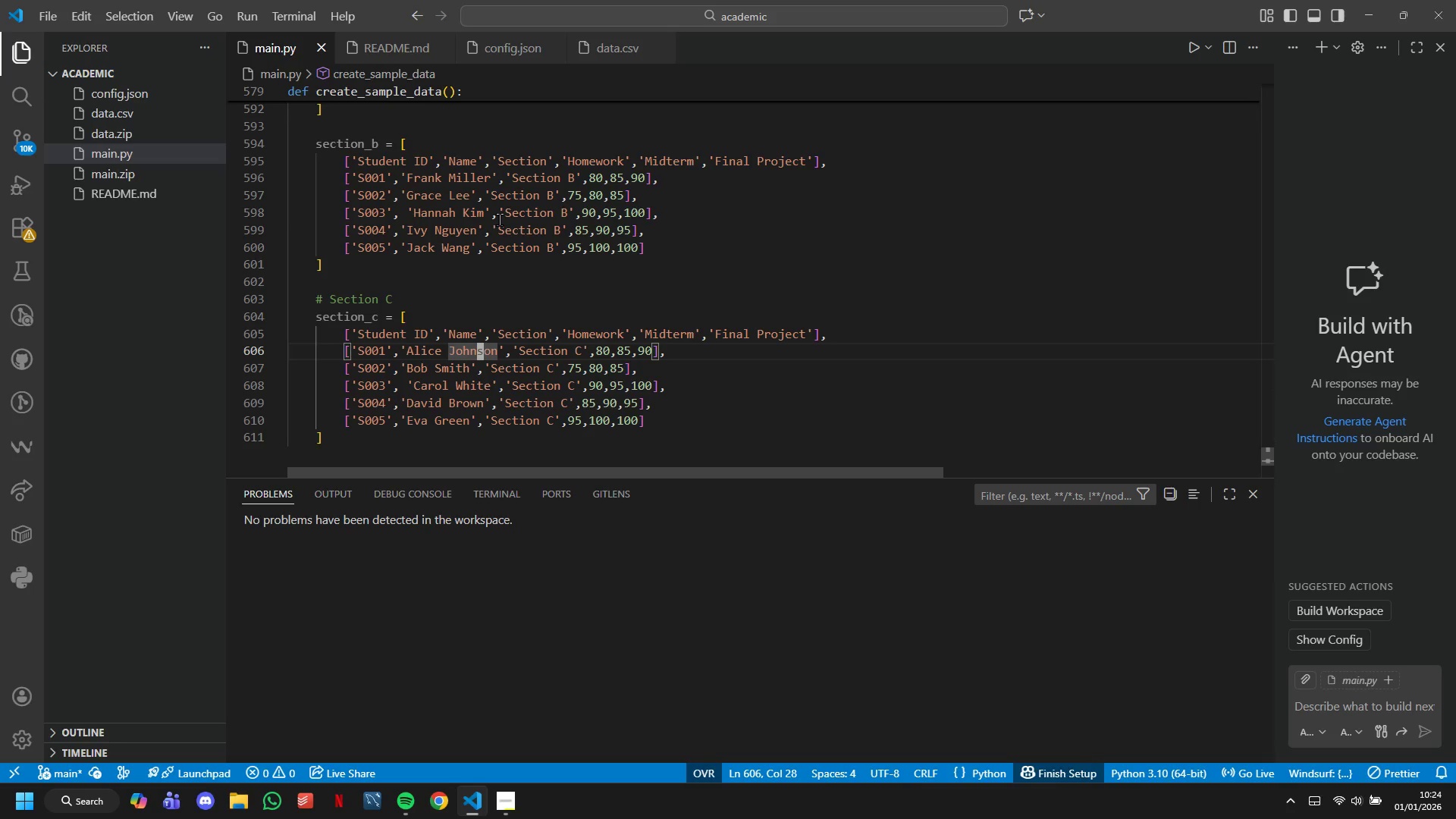 
key(ArrowRight)
 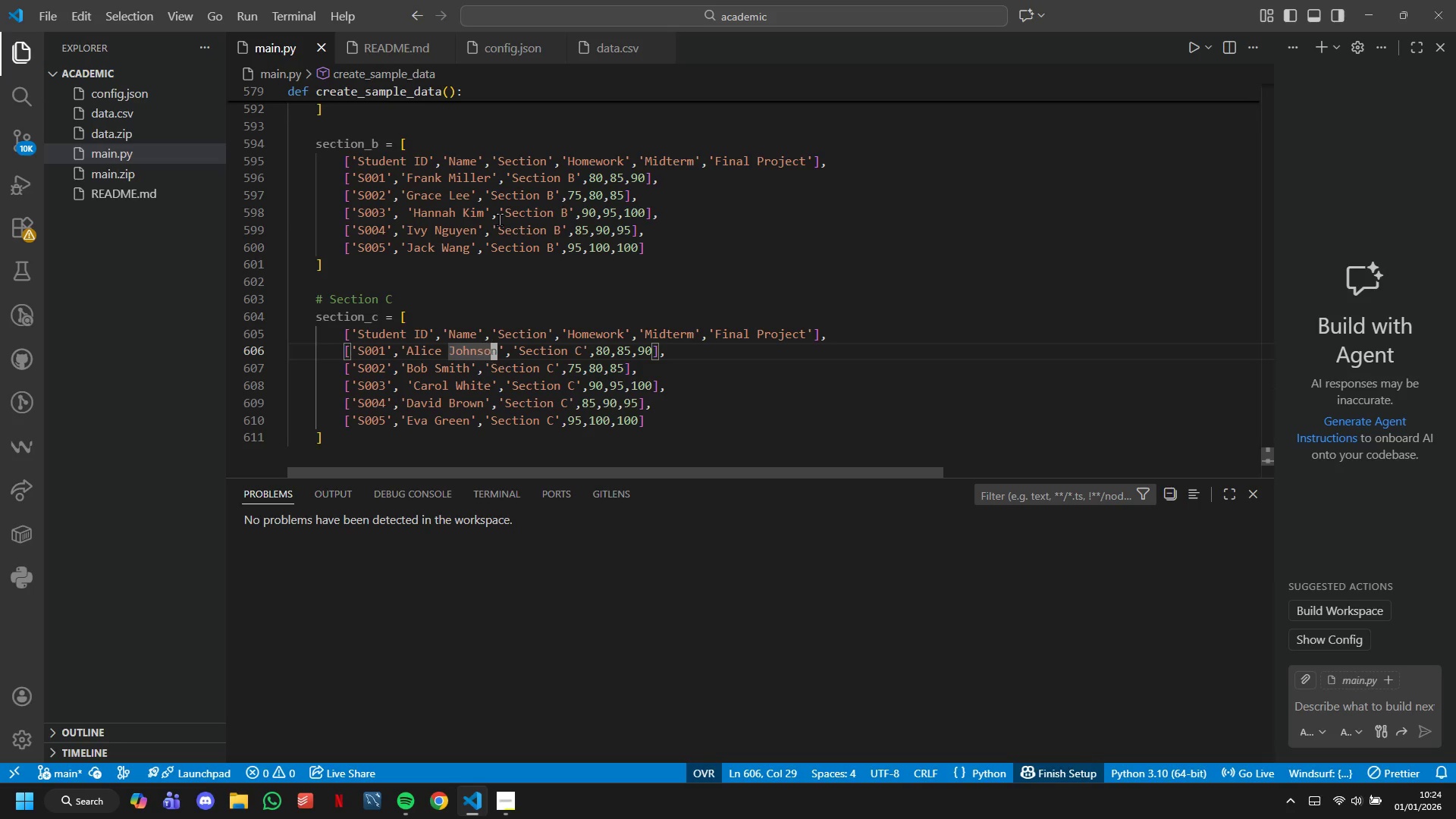 
key(ArrowRight)
 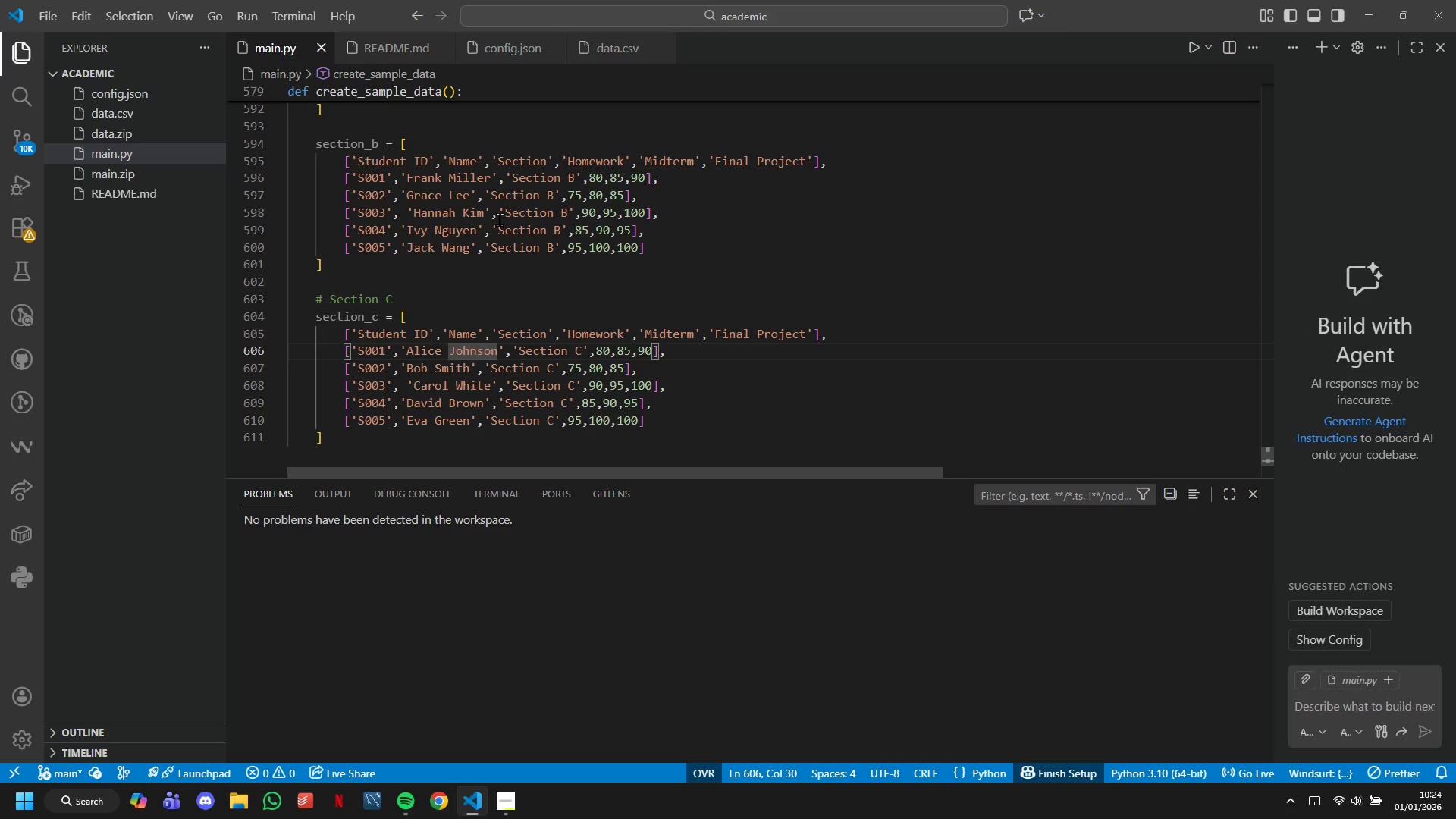 
hold_key(key=Backspace, duration=0.67)
 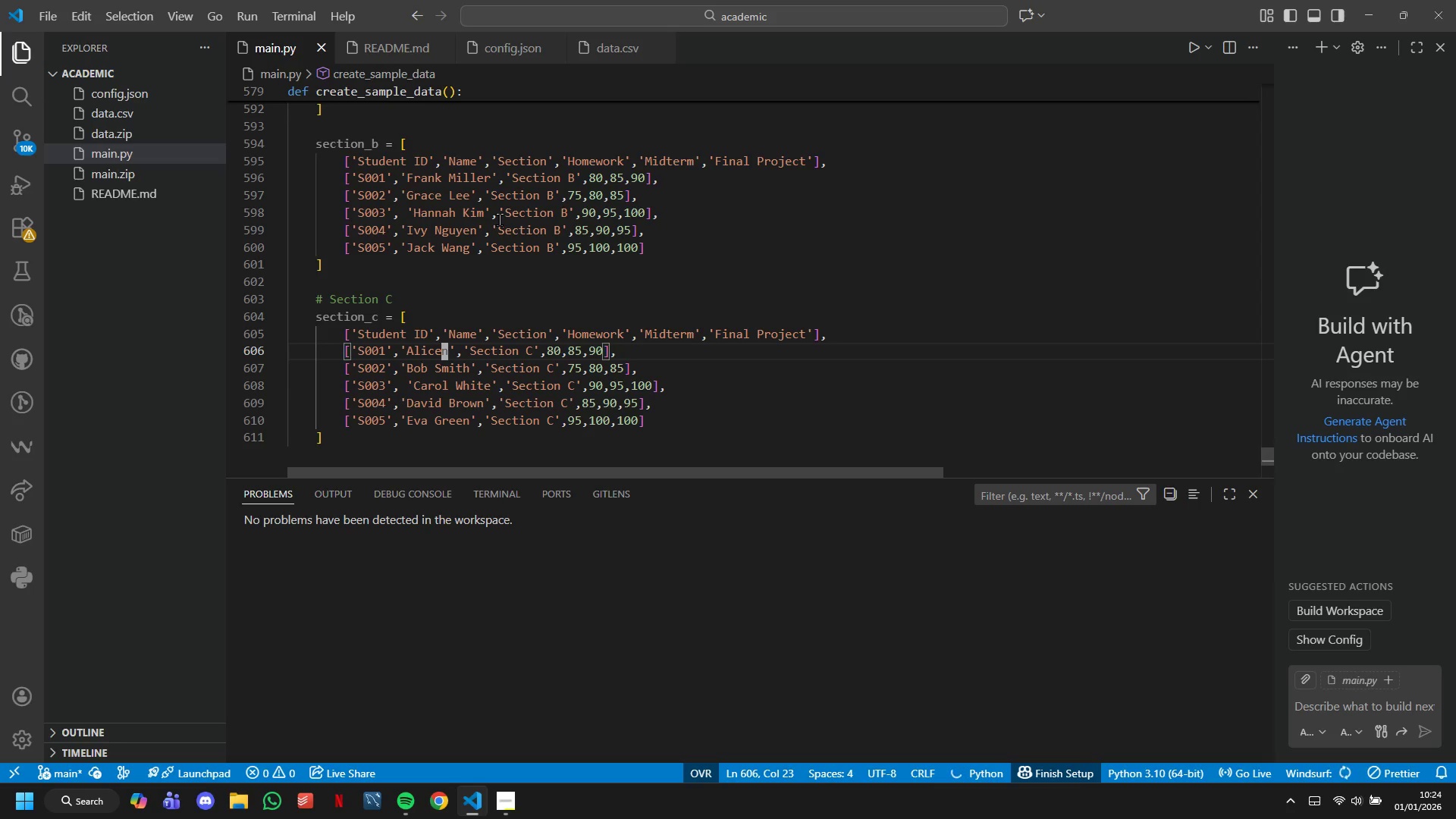 
key(Backspace)
 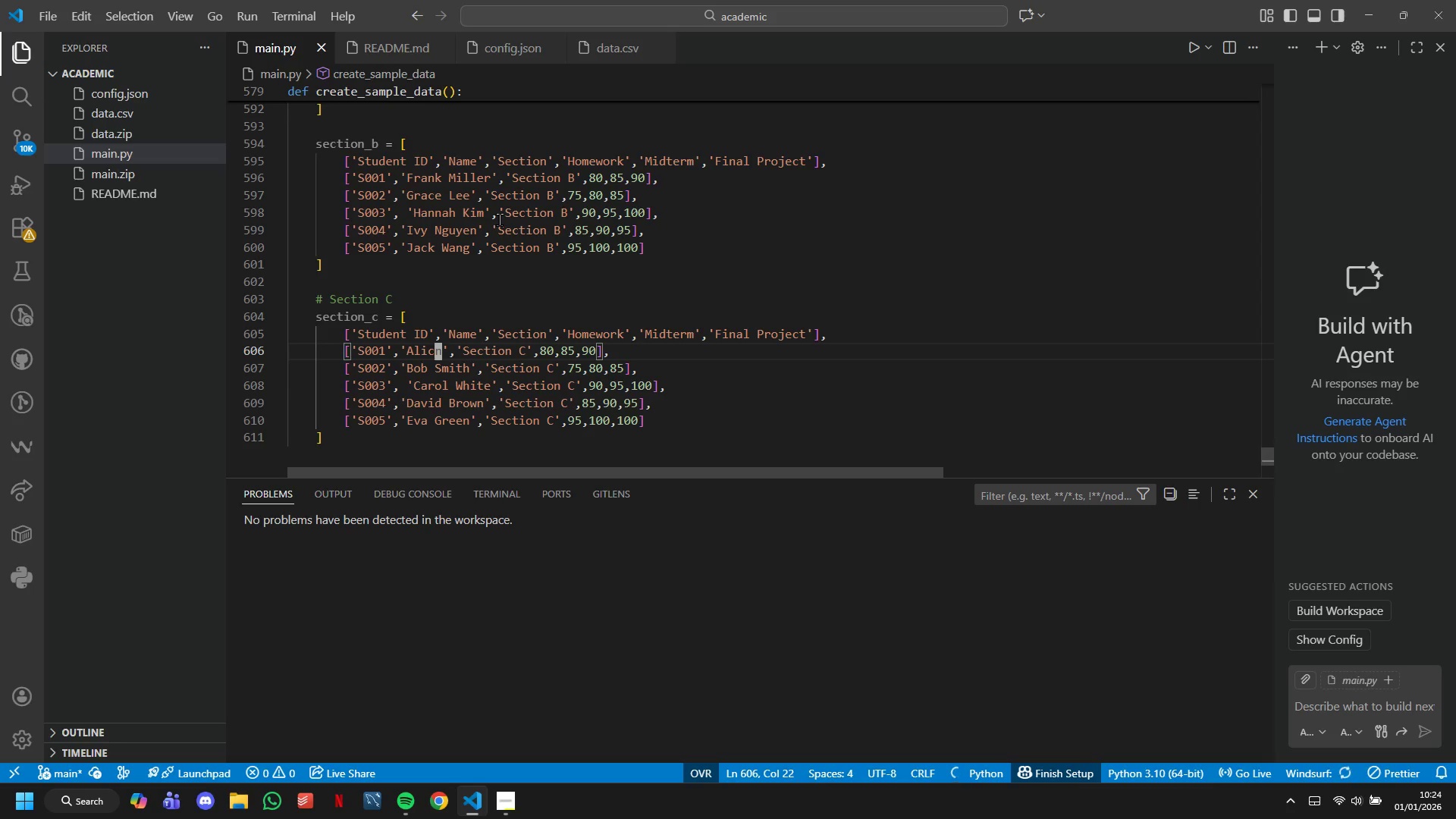 
key(Backspace)
 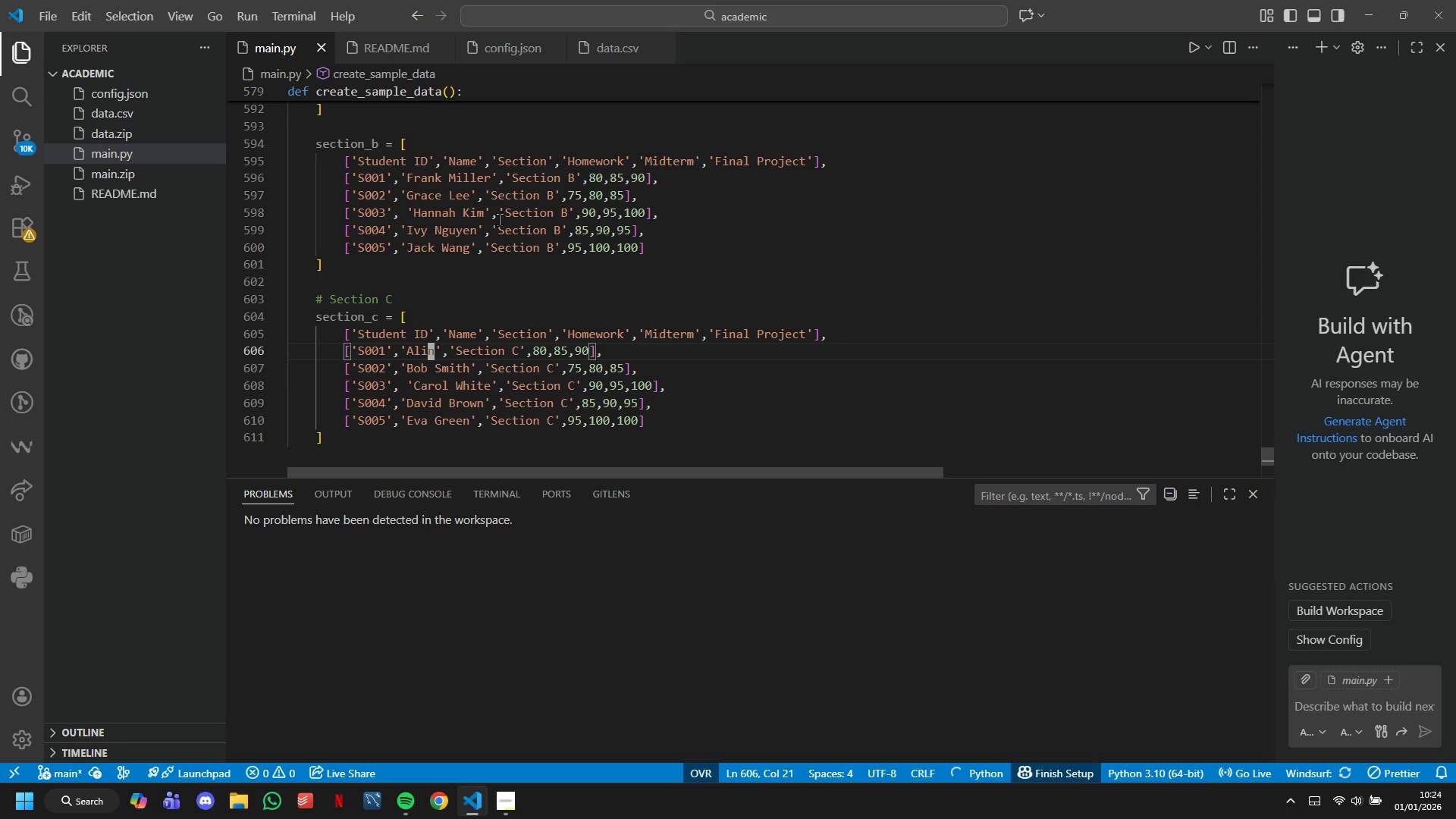 
key(Backspace)
 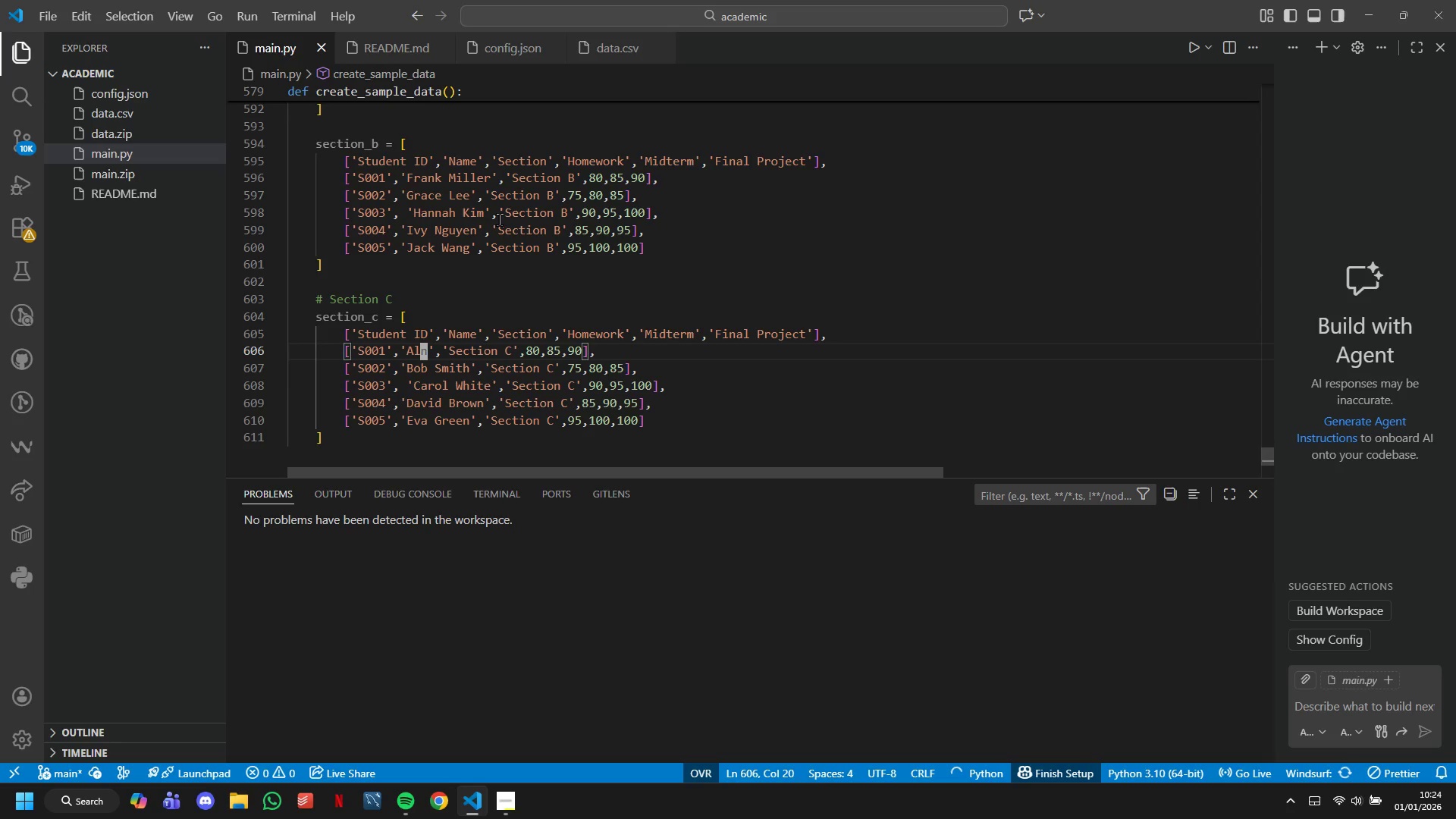 
key(Backspace)
 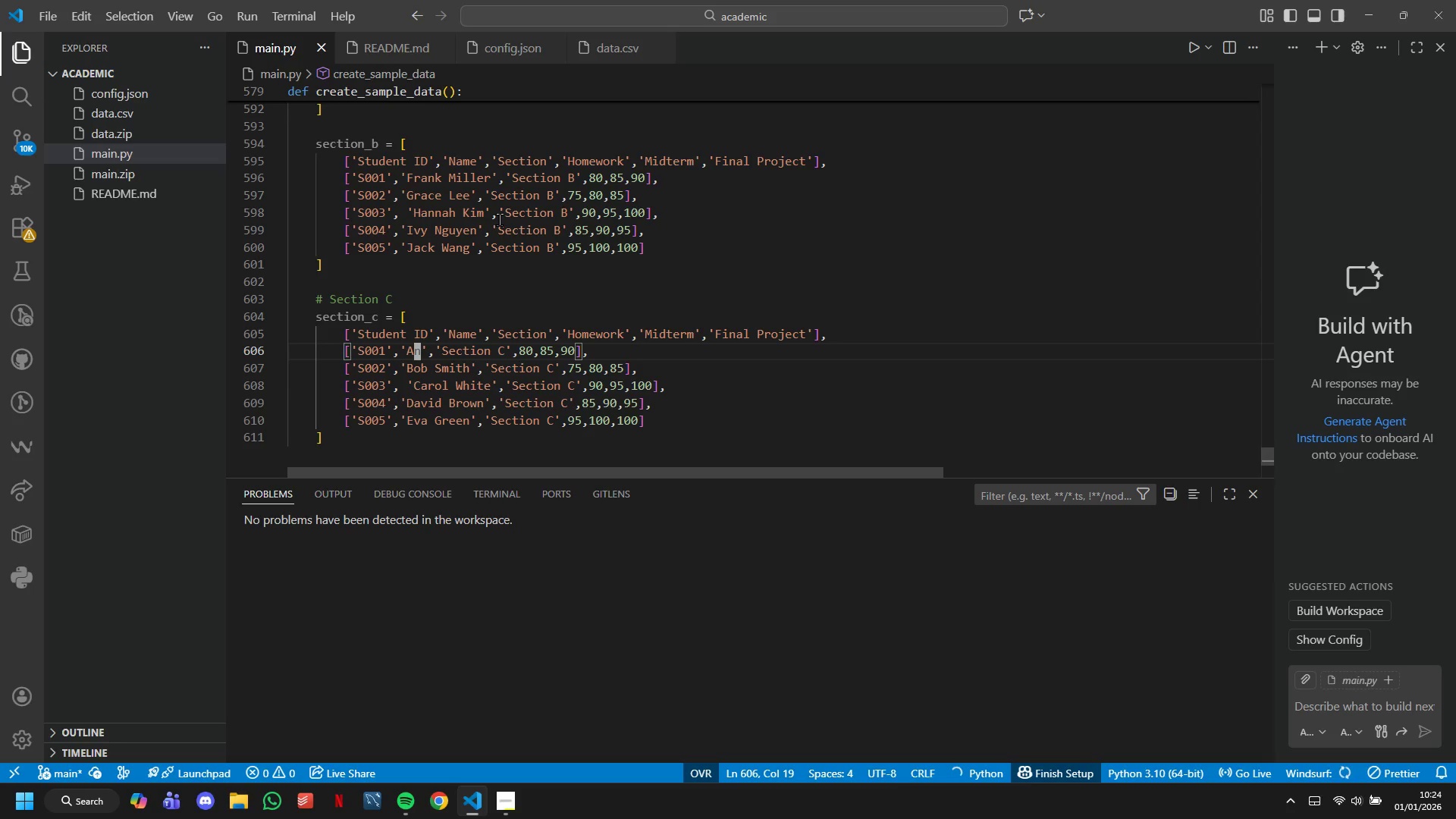 
key(Backspace)
 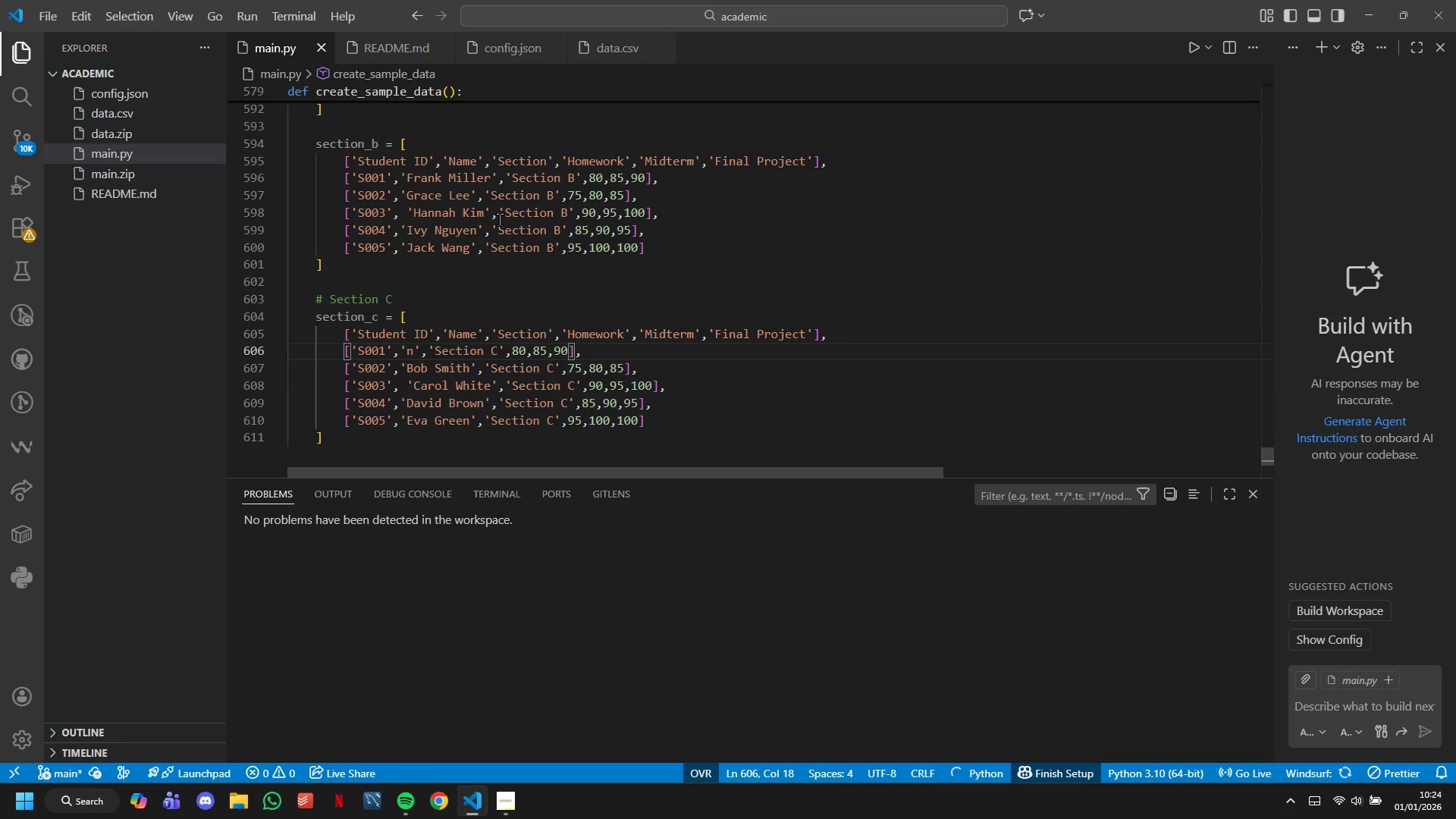 
key(ArrowRight)
 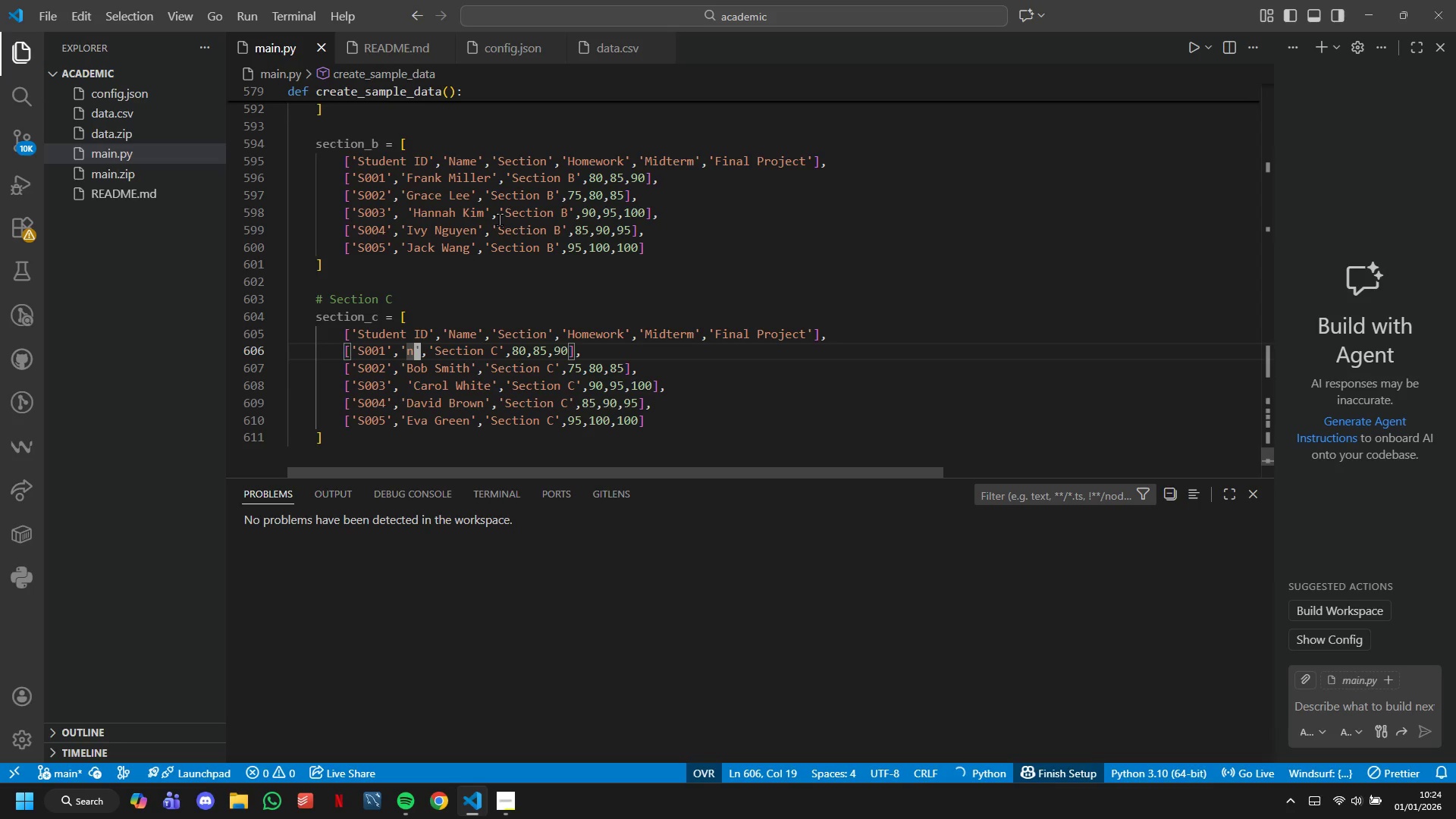 
key(Backspace)
 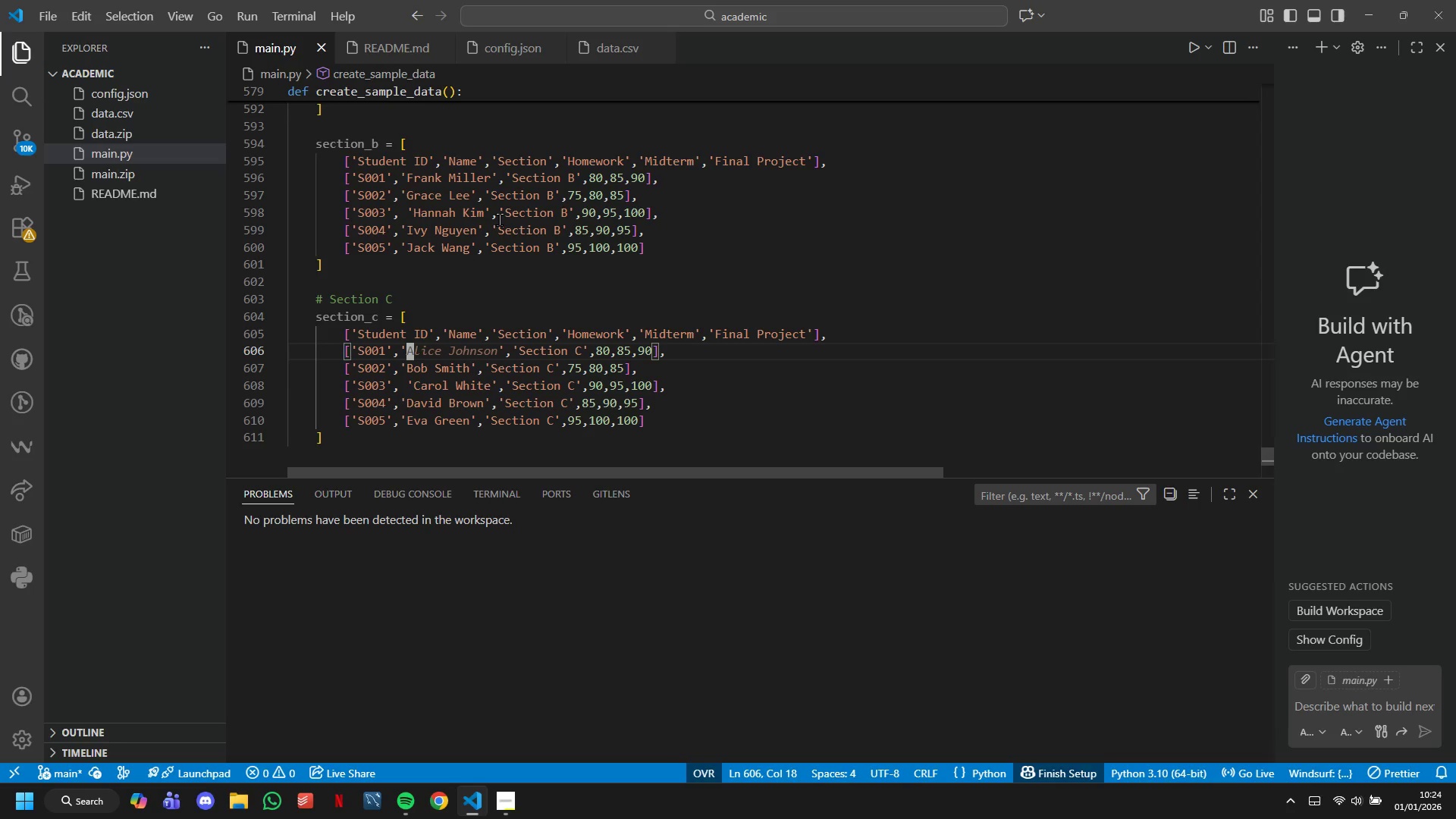 
key(J)
 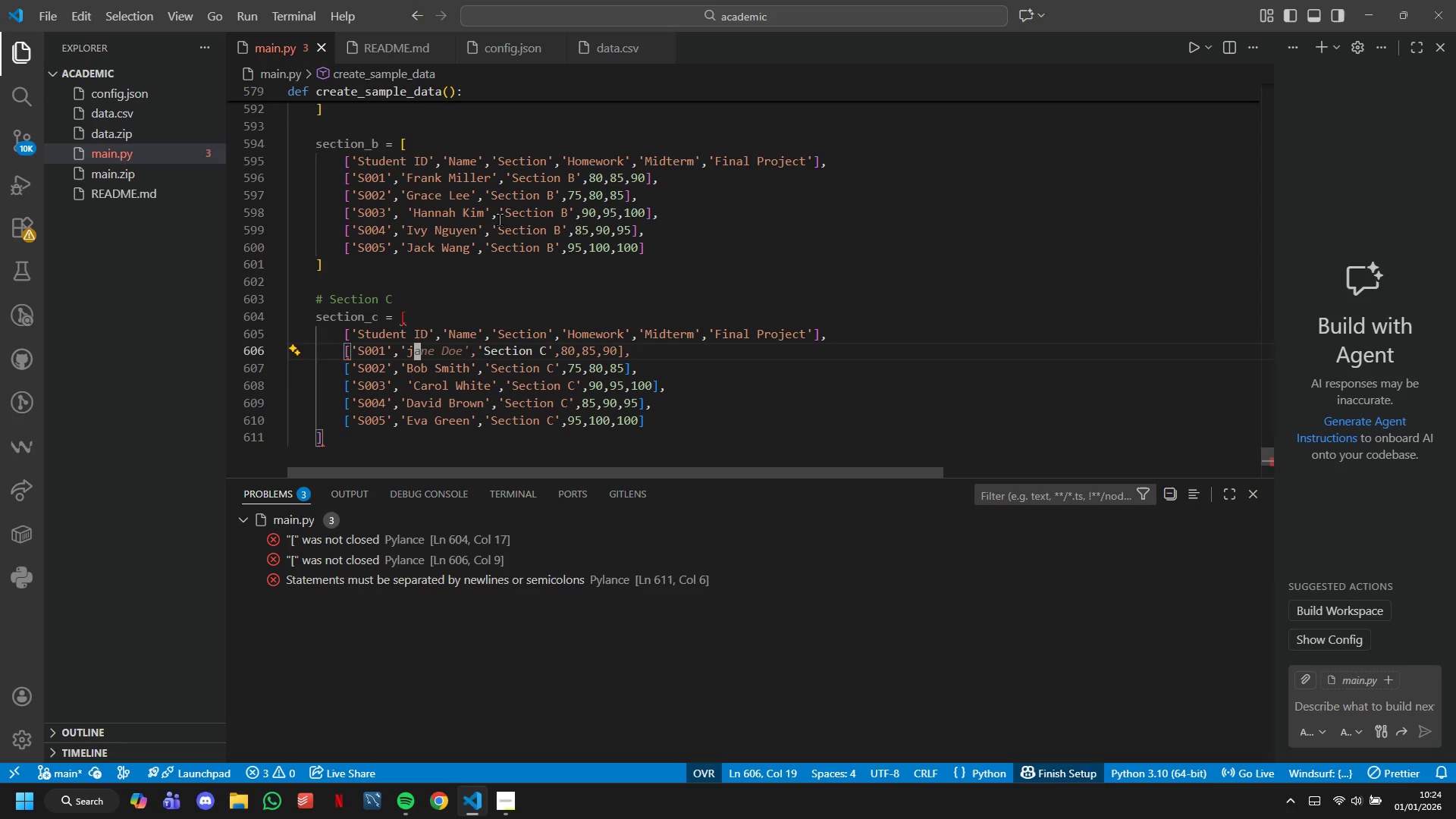 
key(Tab)
 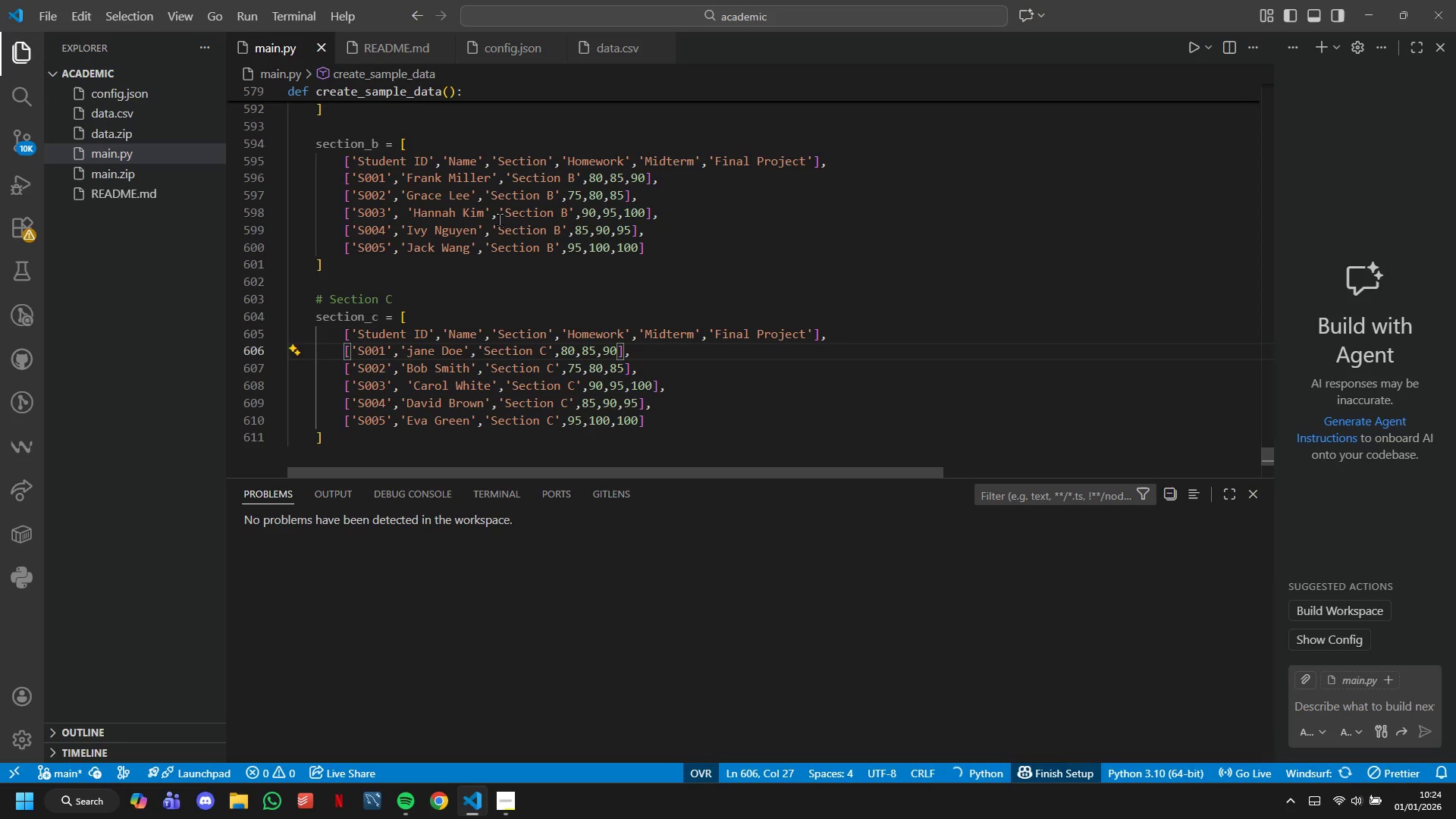 
key(ArrowDown)
 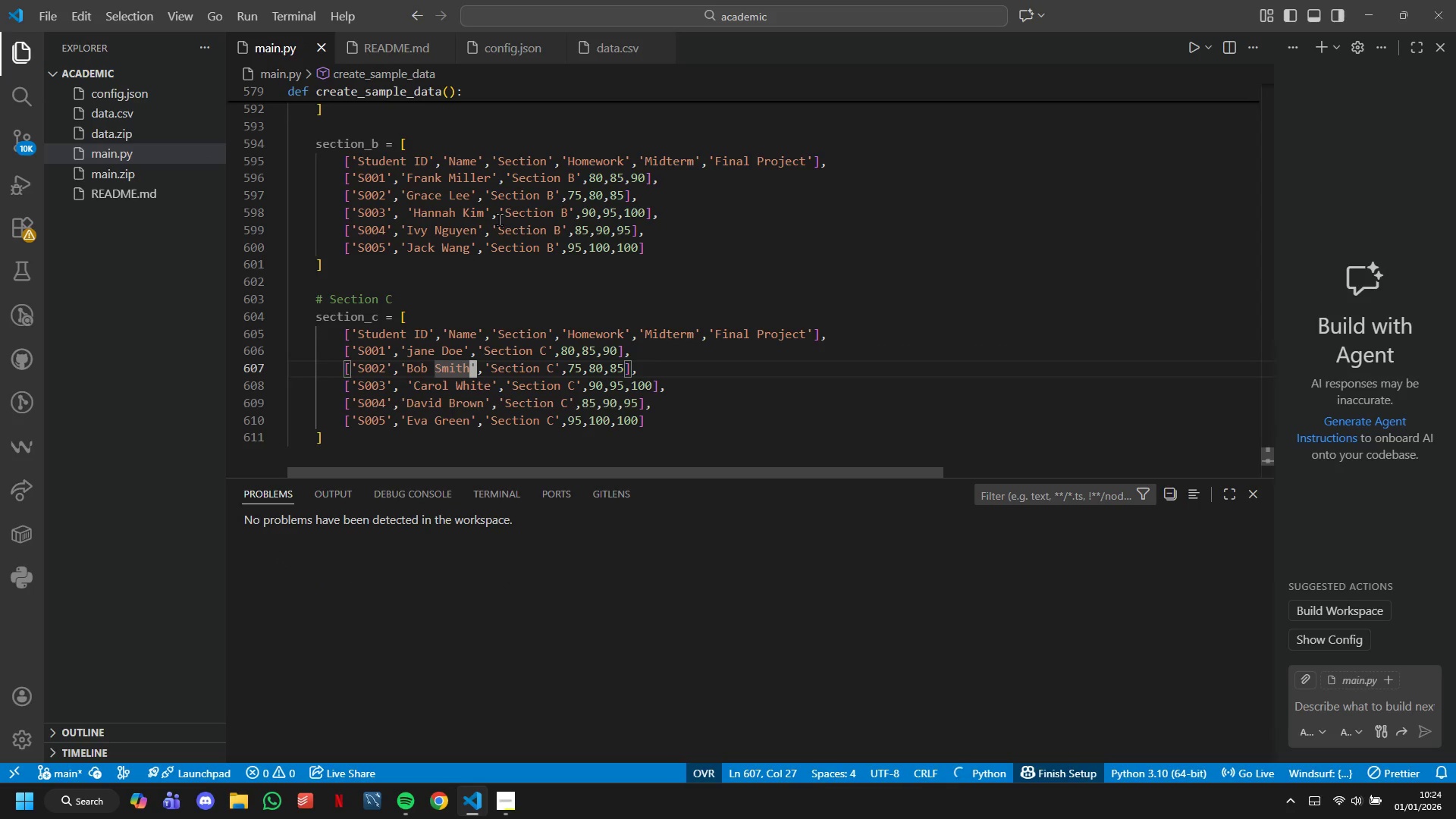 
key(ArrowLeft)
 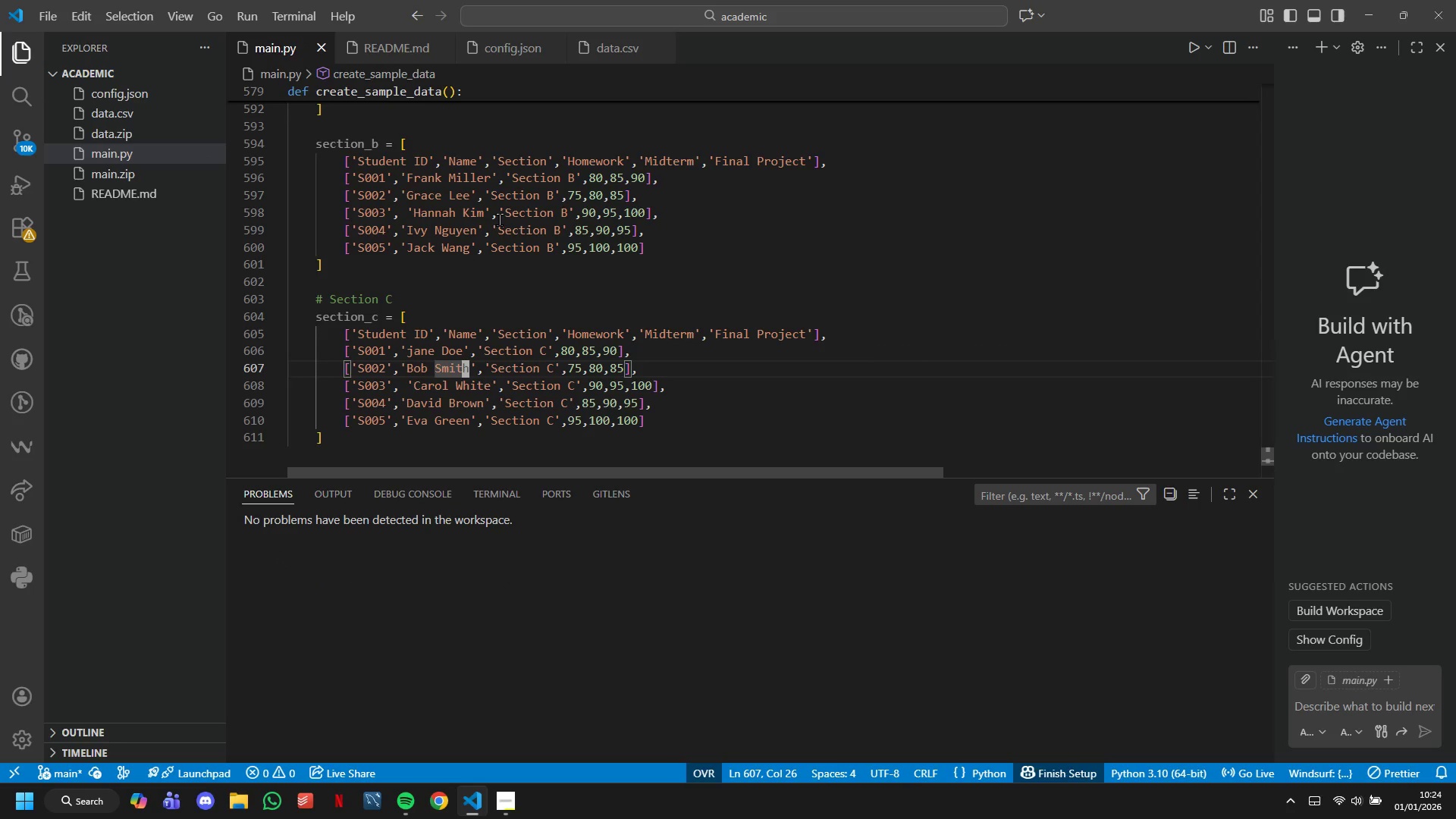 
key(ArrowRight)
 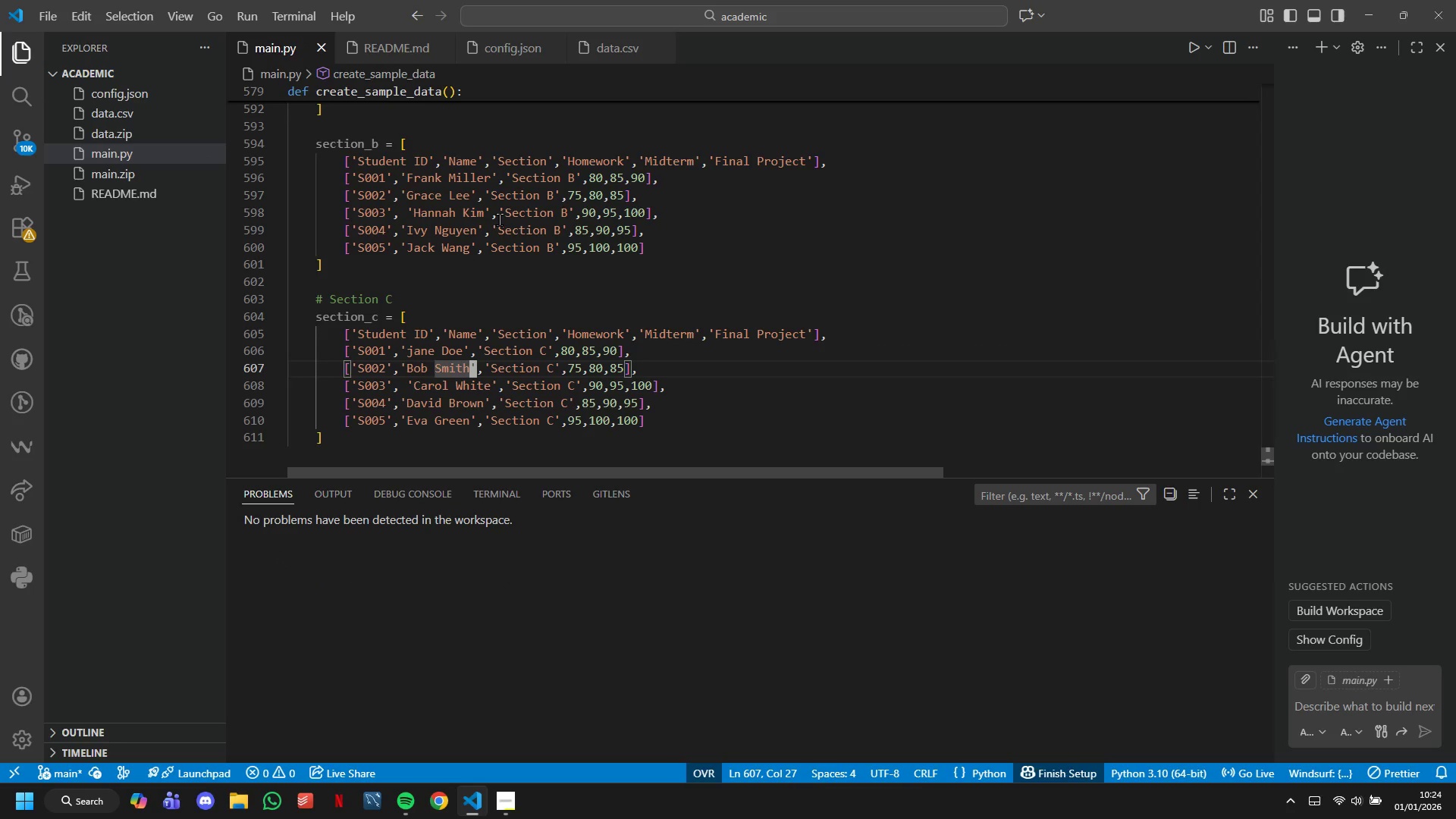 
hold_key(key=Backspace, duration=0.8)
 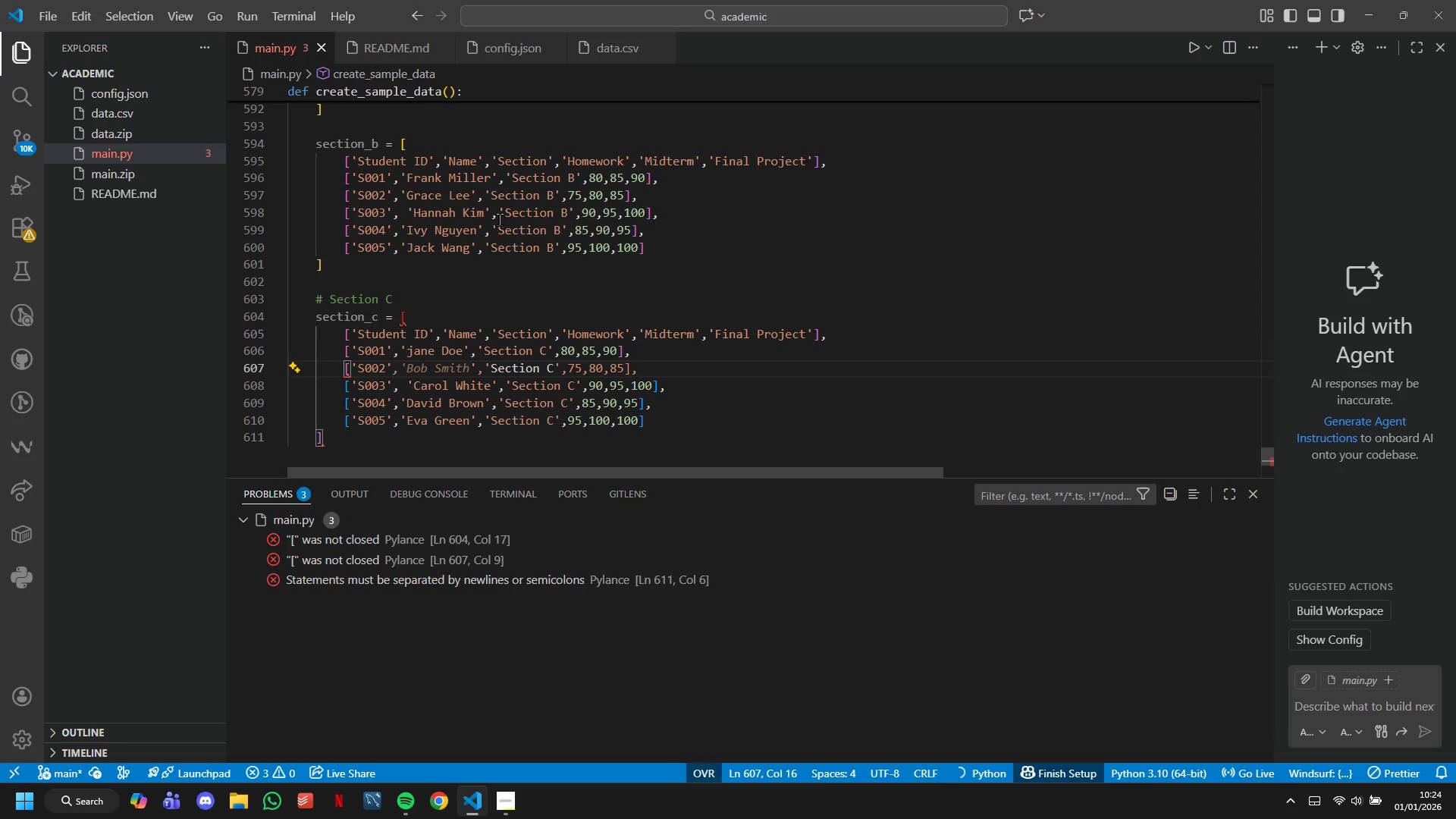 
key(Control+ControlLeft)
 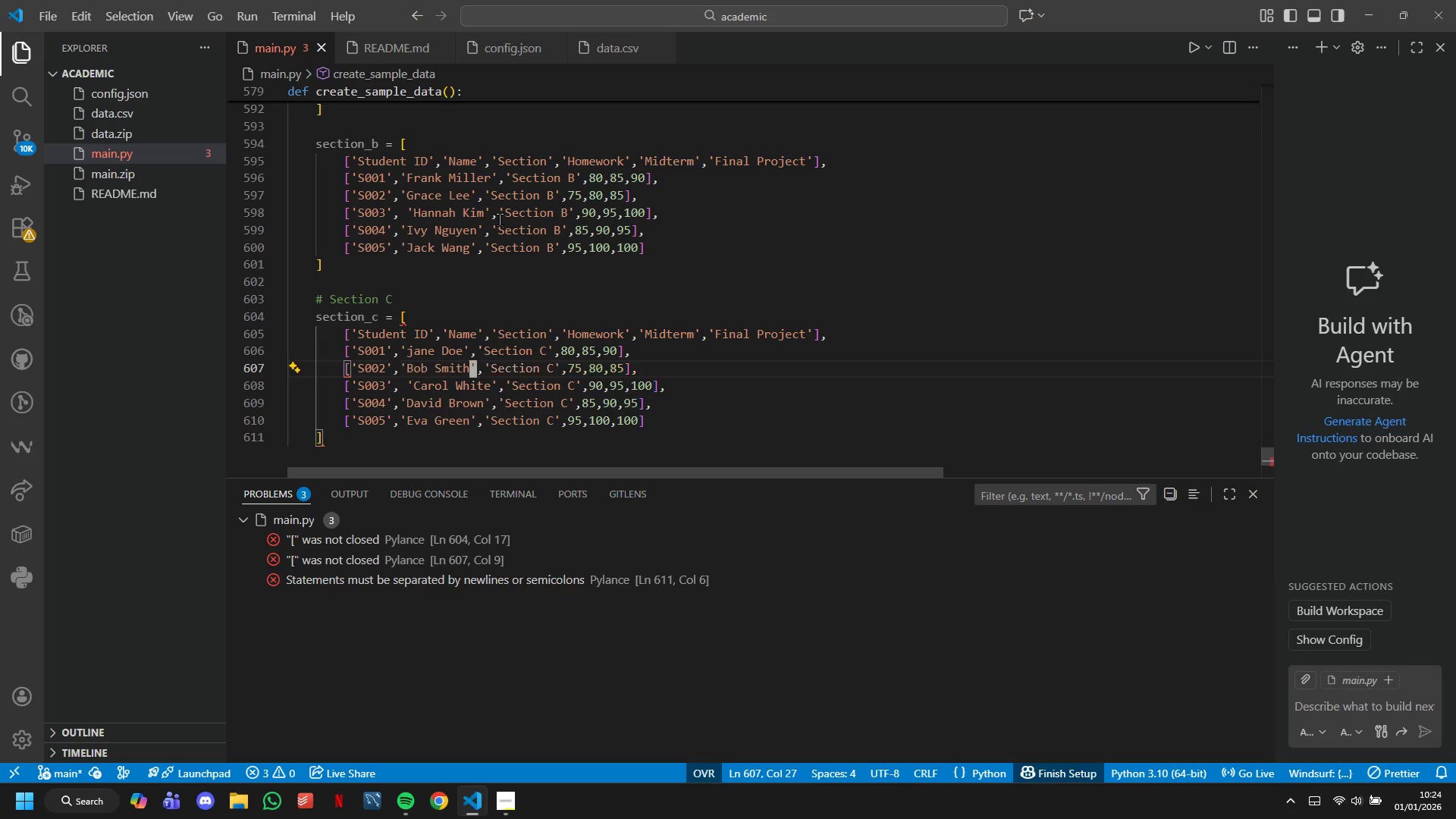 
key(Control+Z)
 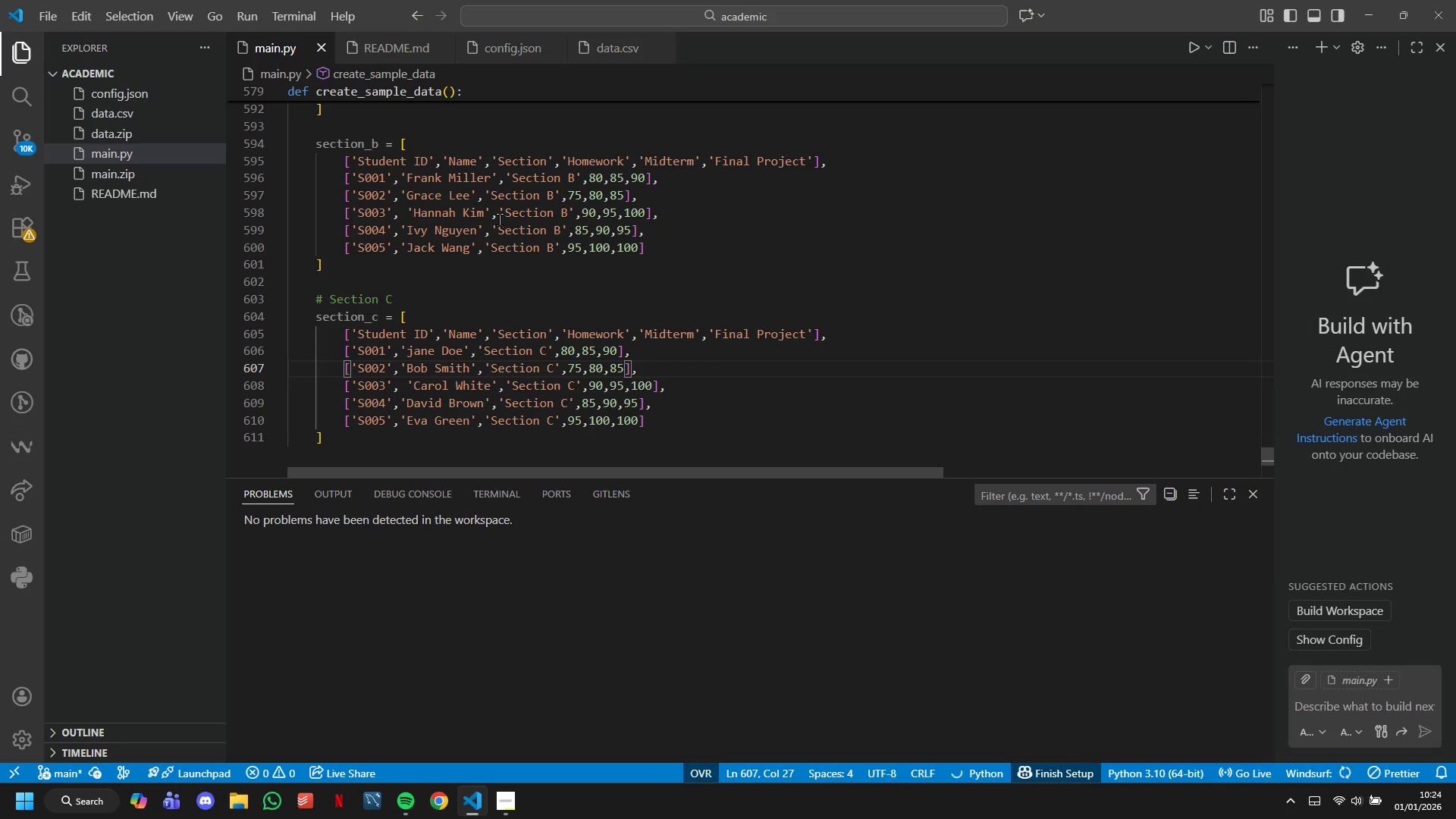 
hold_key(key=Backspace, duration=0.66)
 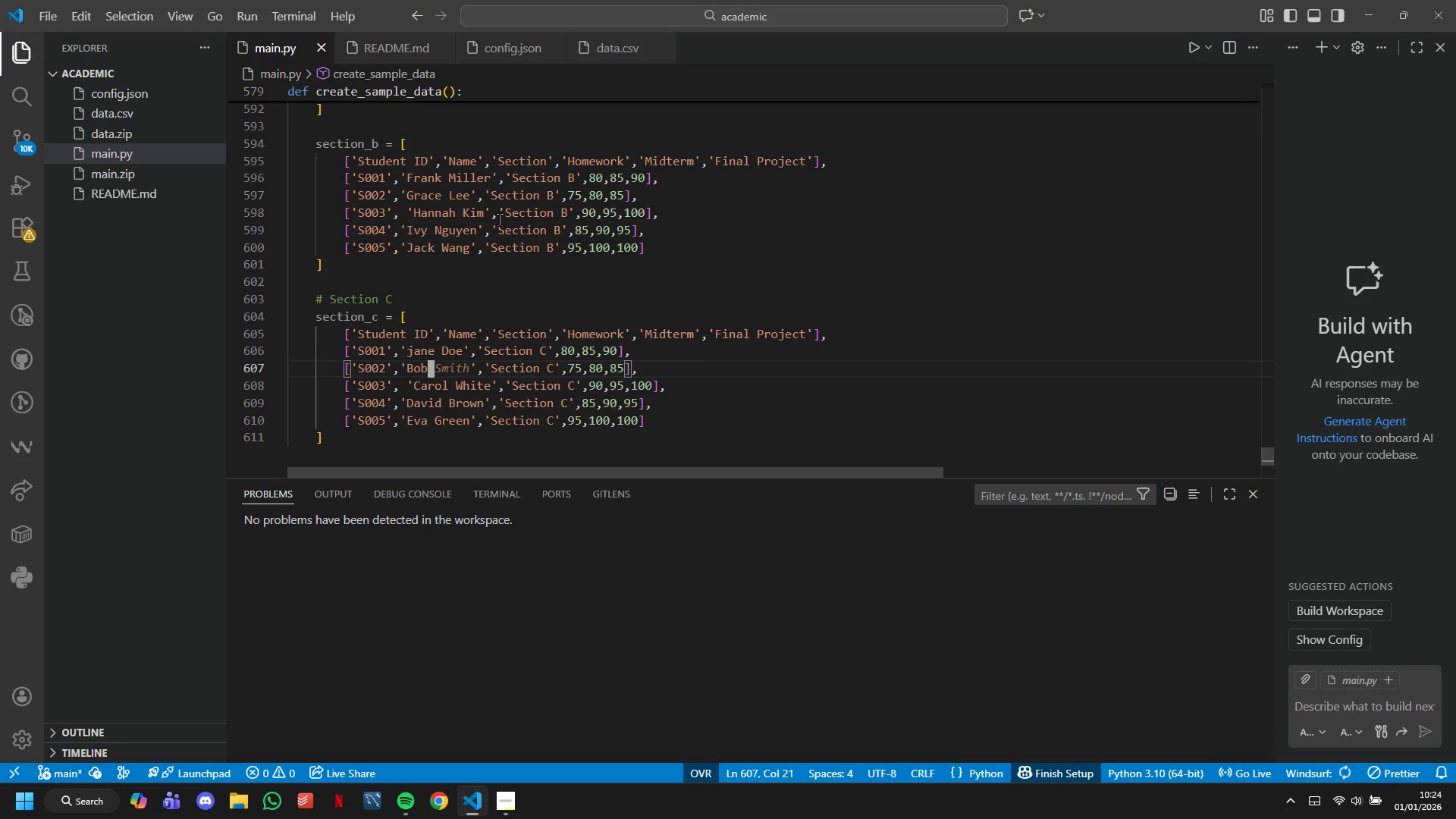 
key(Backspace)
 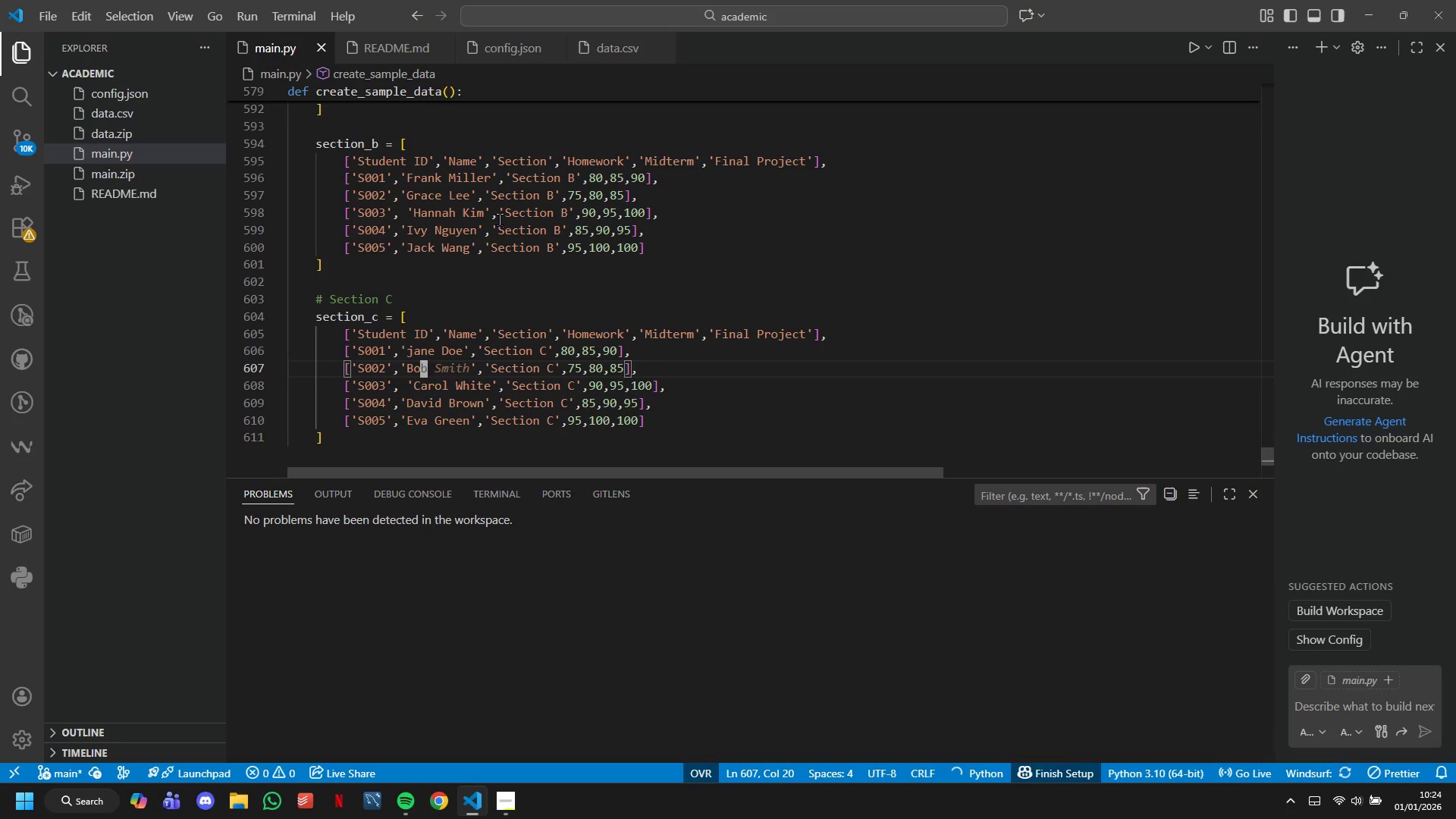 
key(Backspace)
 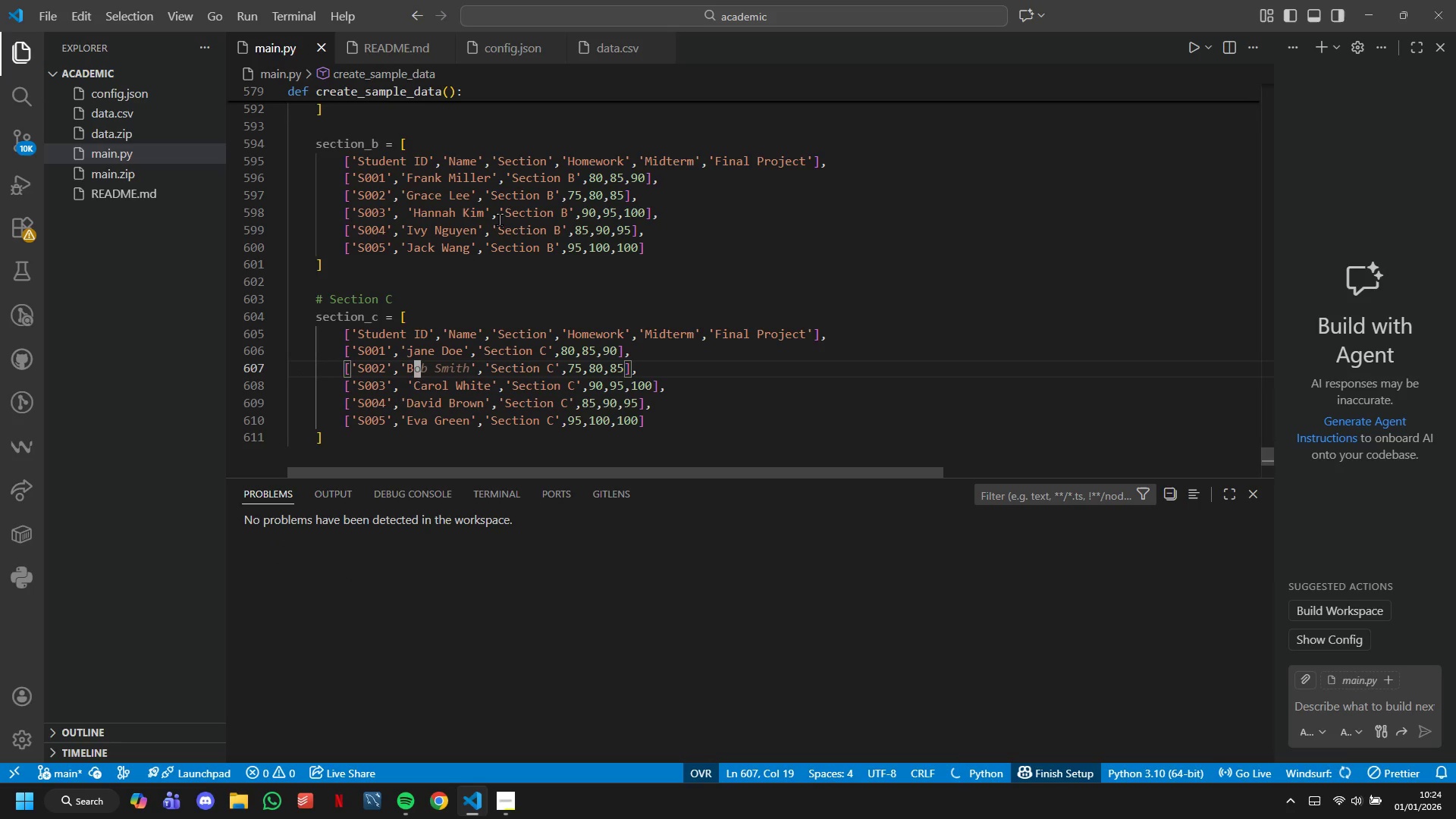 
key(Backspace)
 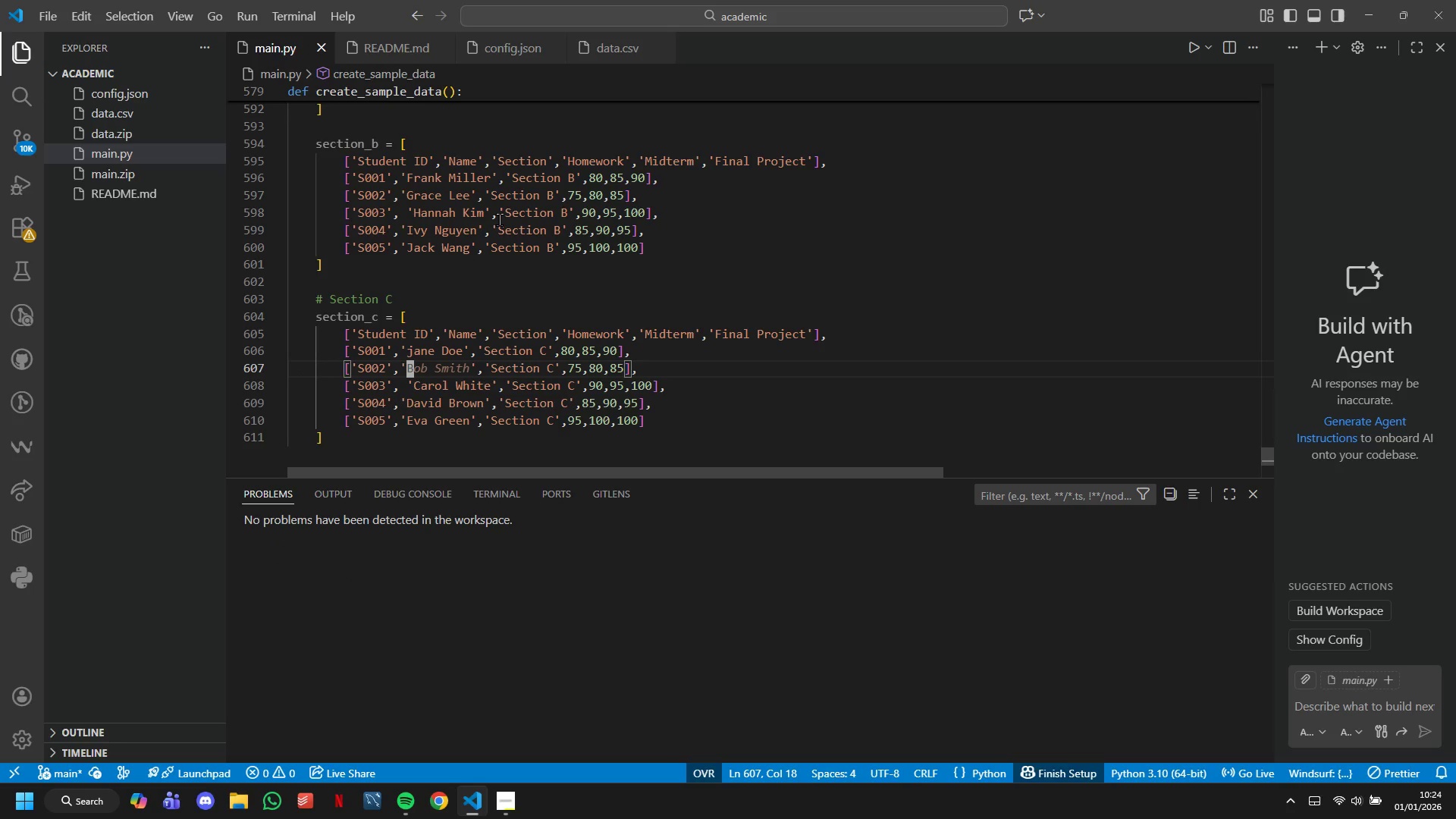 
key(K)
 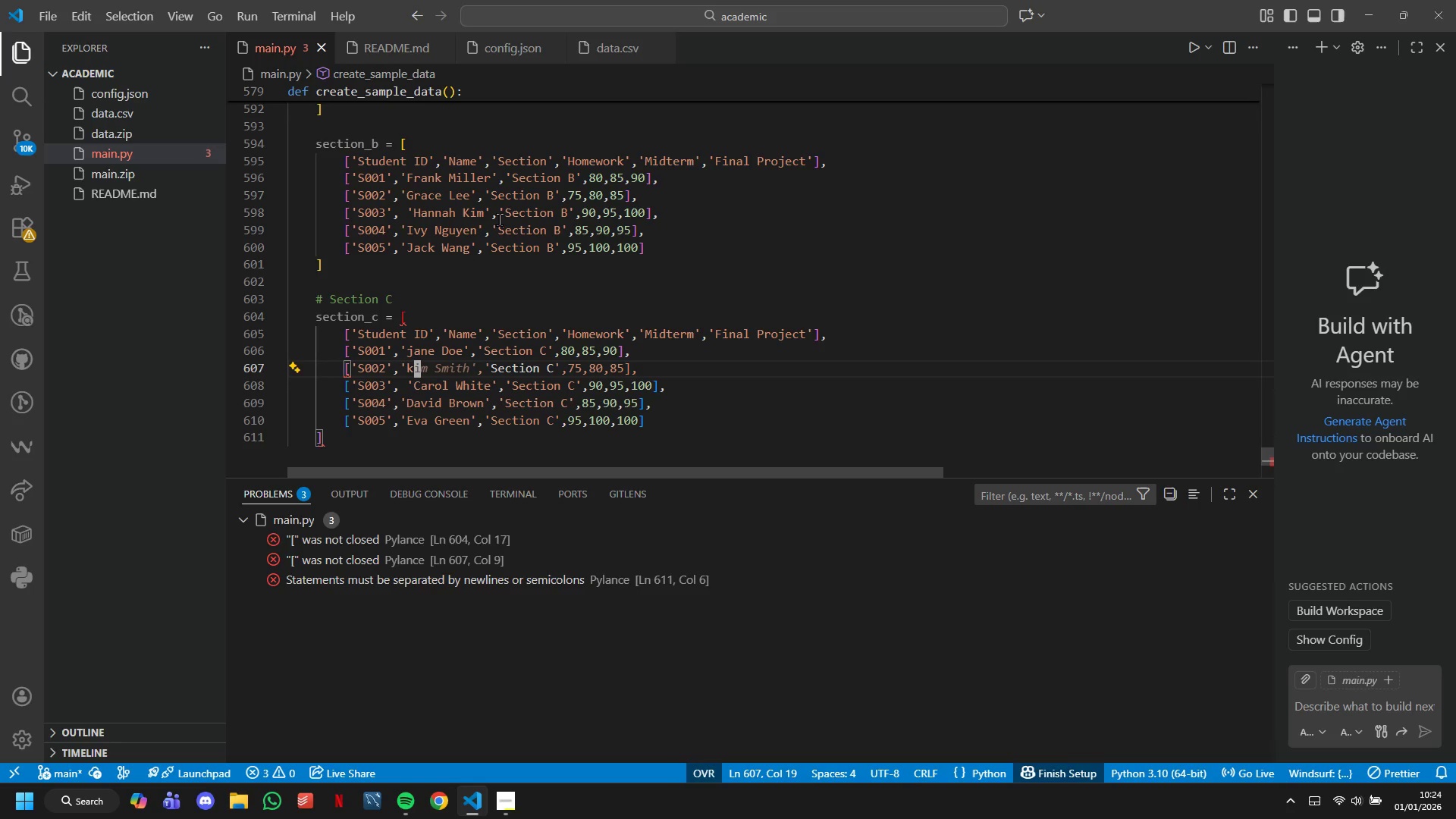 
key(Tab)
 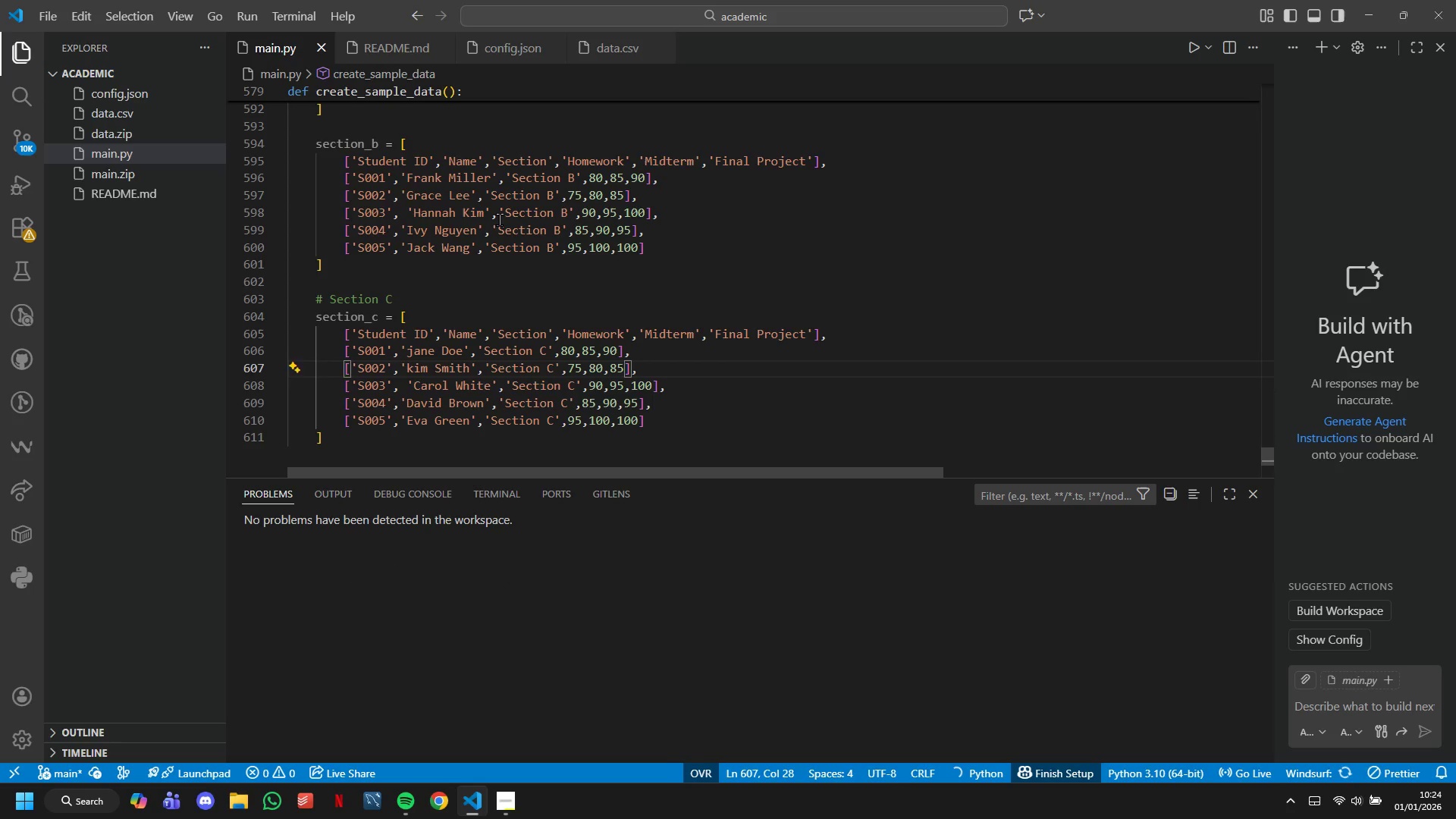 
key(ArrowDown)
 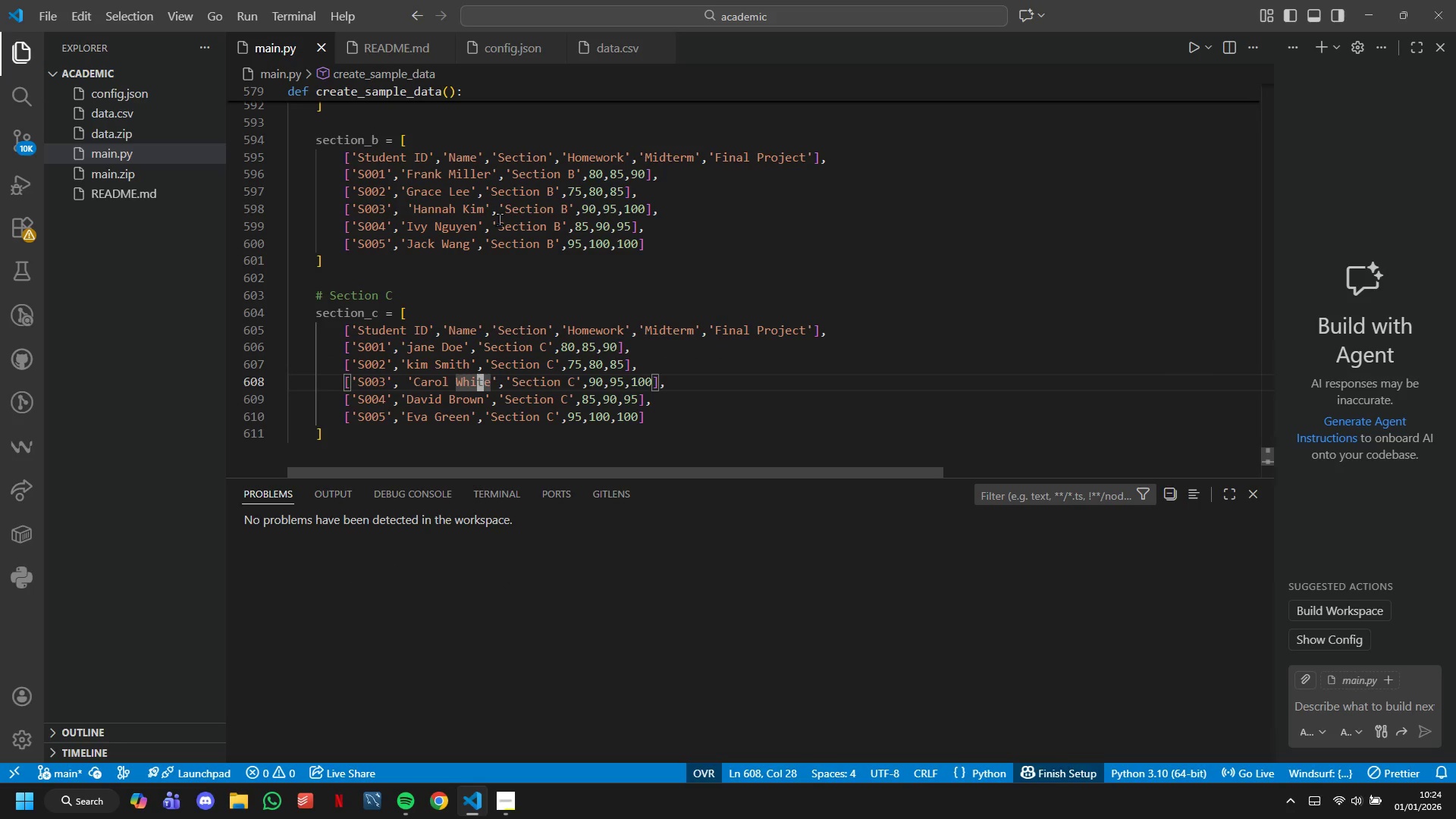 
key(ArrowRight)